 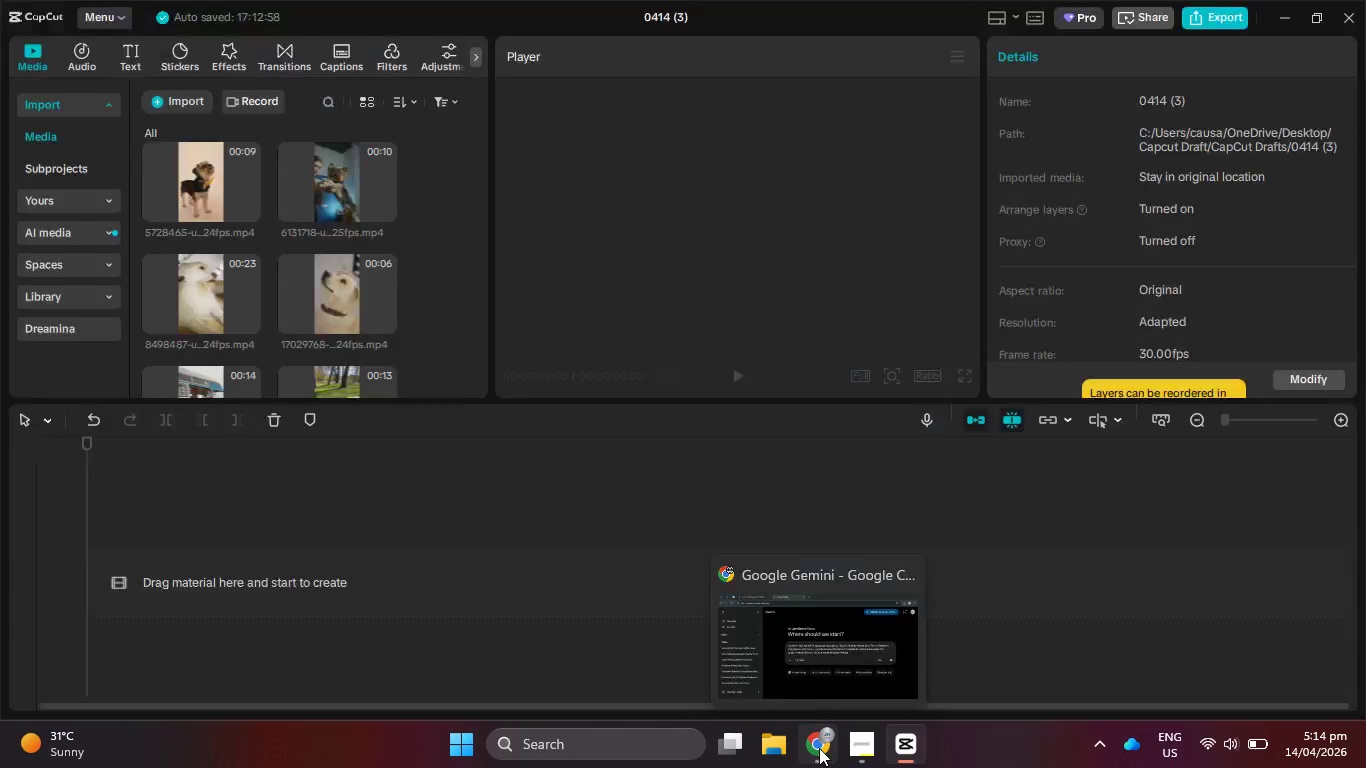 
left_click([819, 748])
 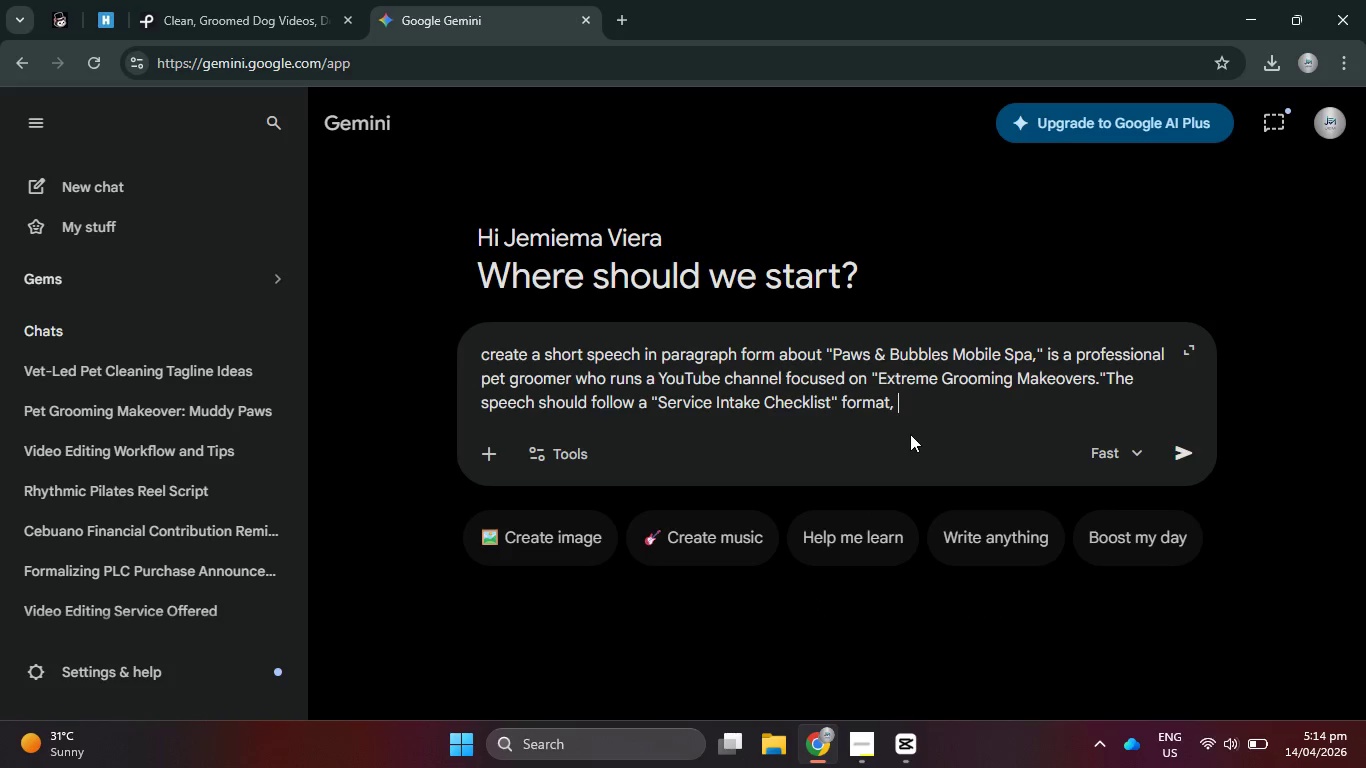 
key(Control+V)
 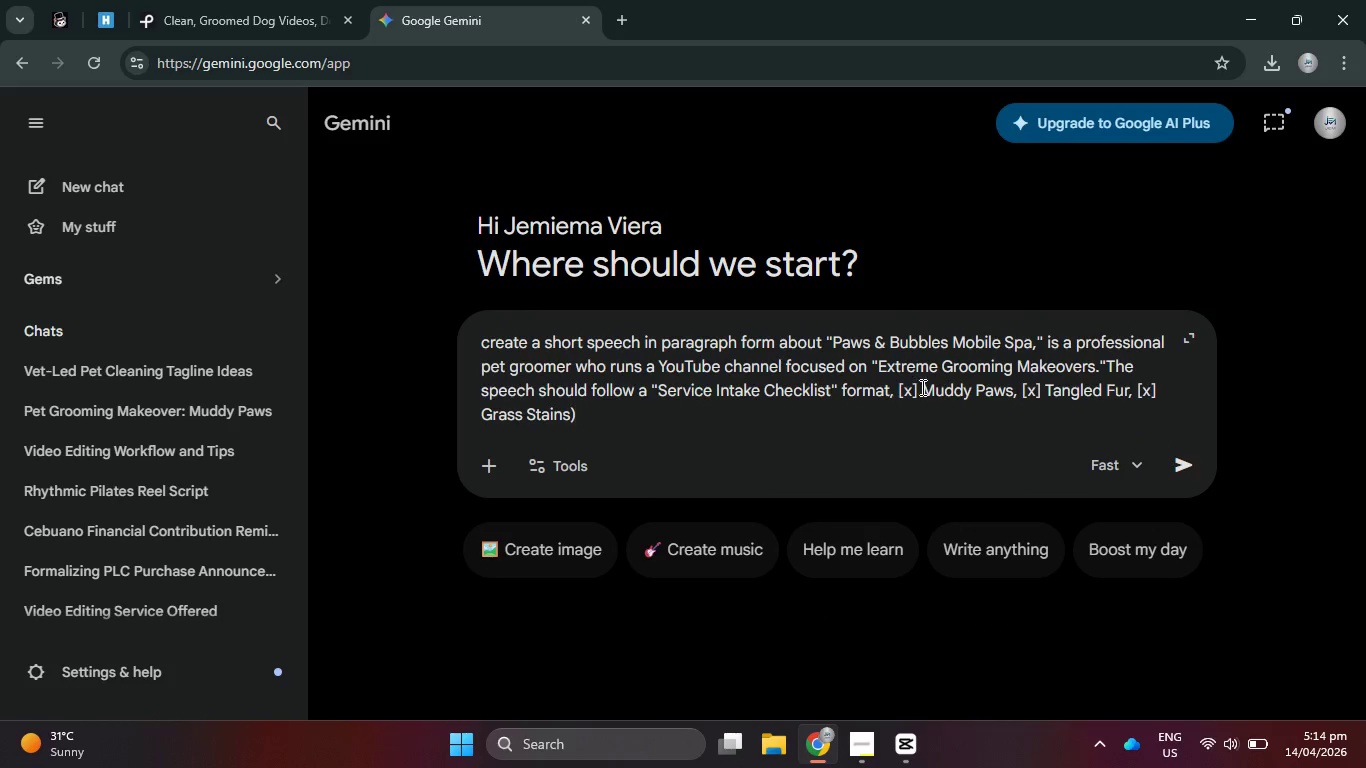 
left_click([921, 387])
 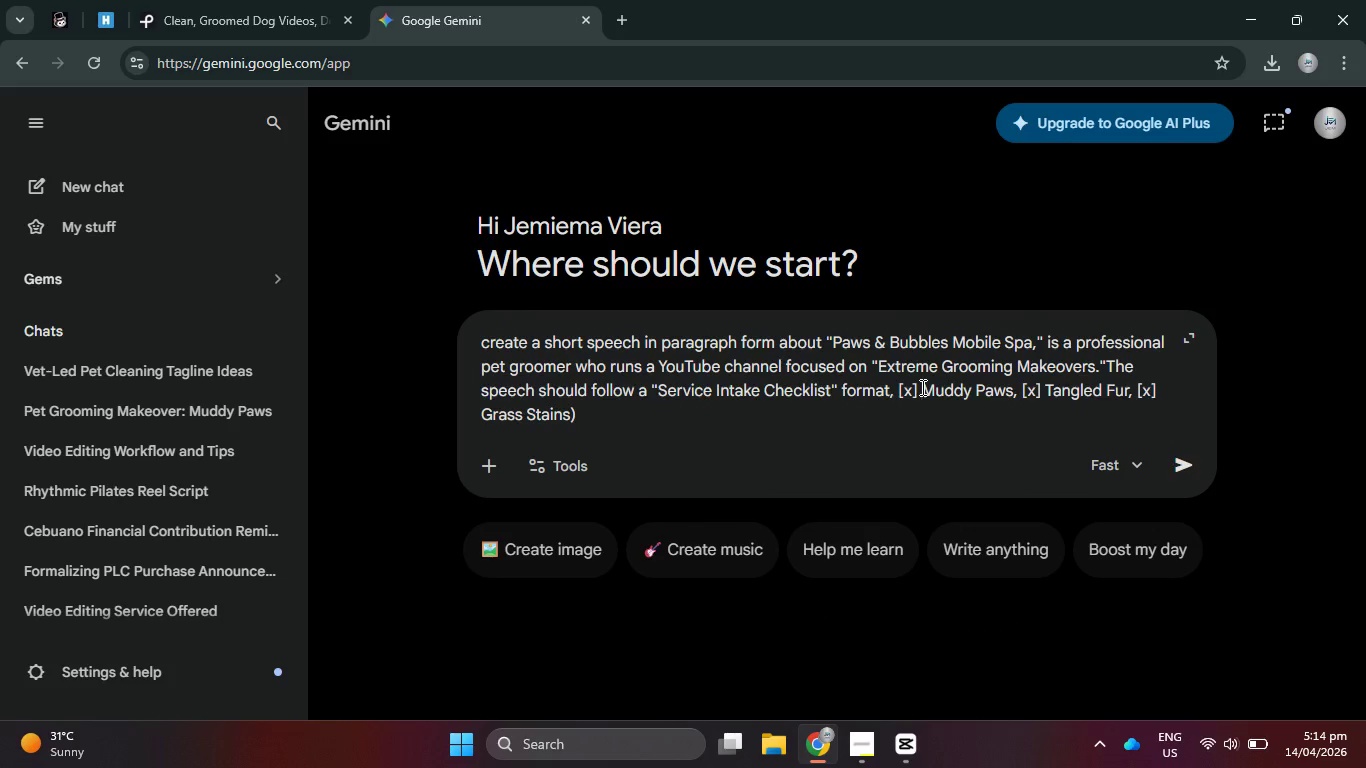 
key(Backspace)
 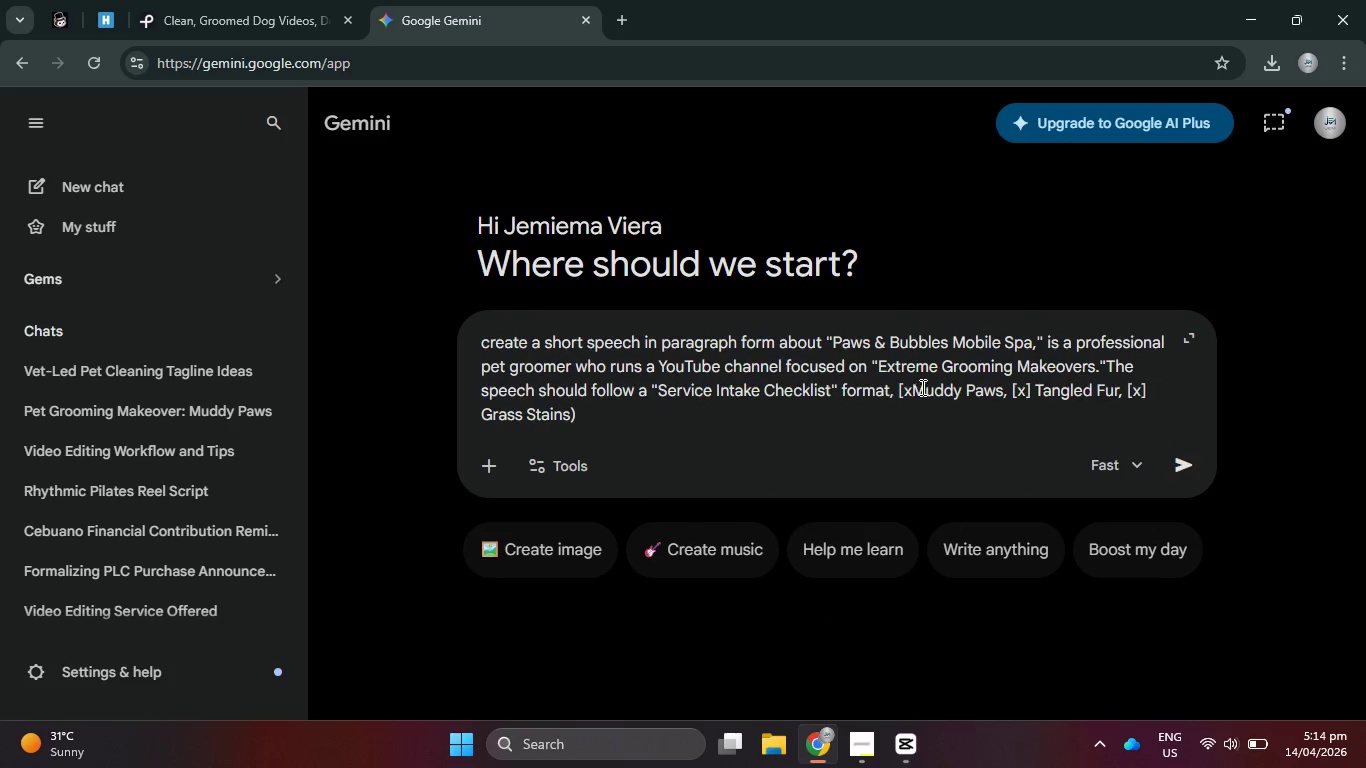 
key(Backspace)
 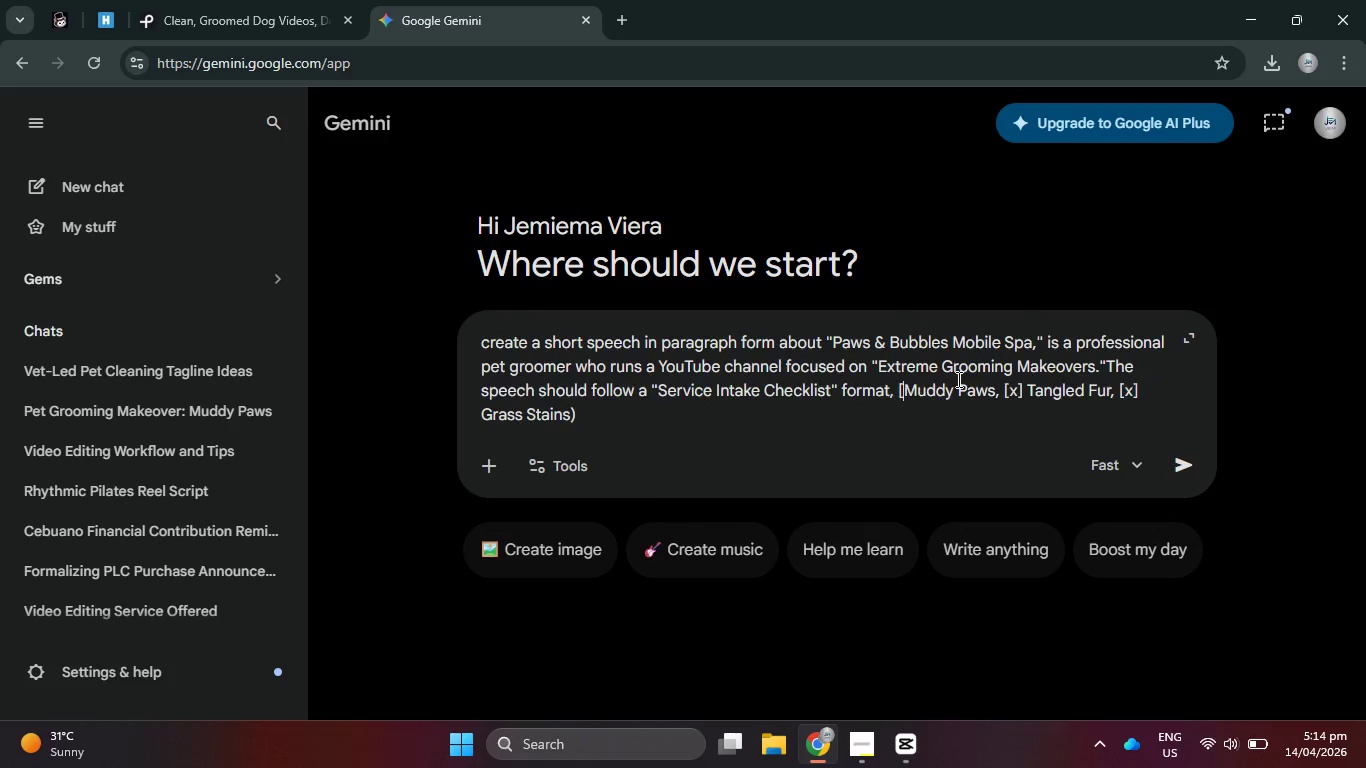 
key(Backspace)
 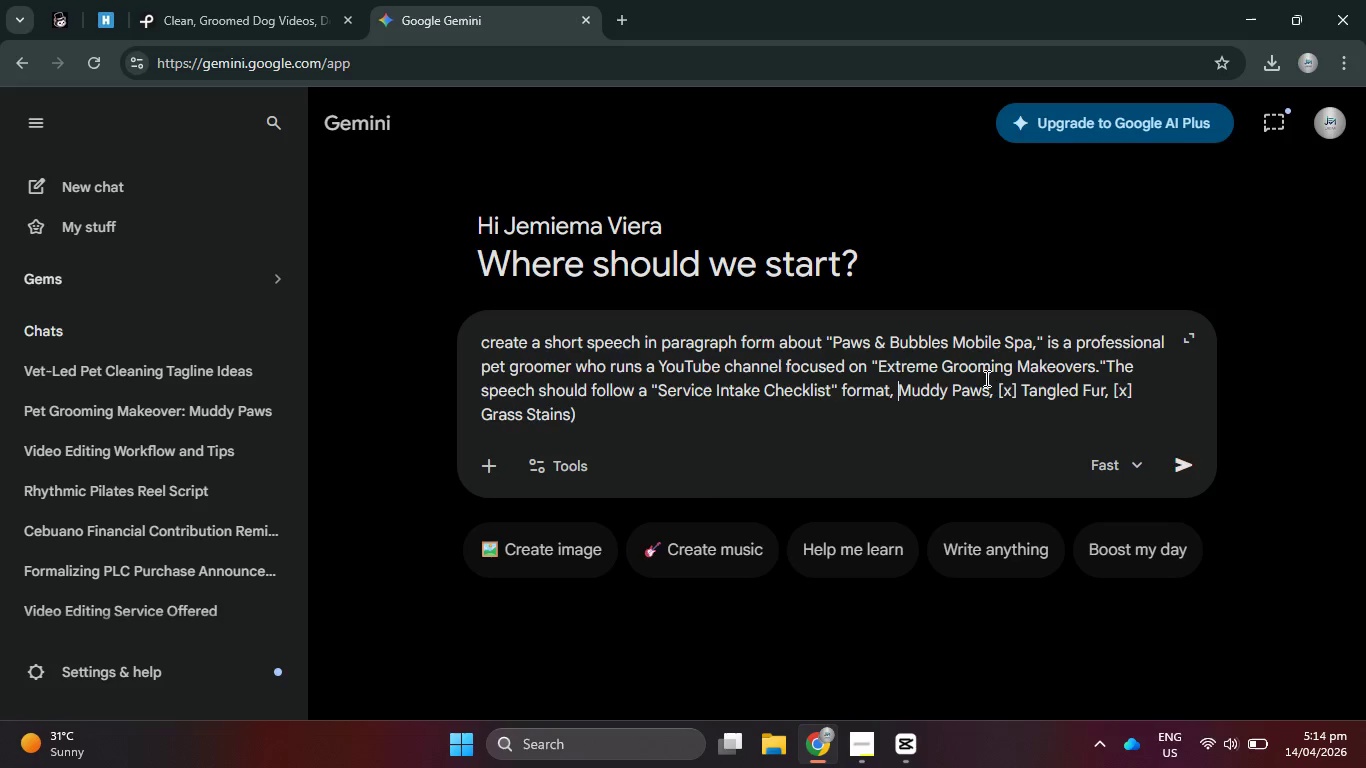 
key(Backspace)
 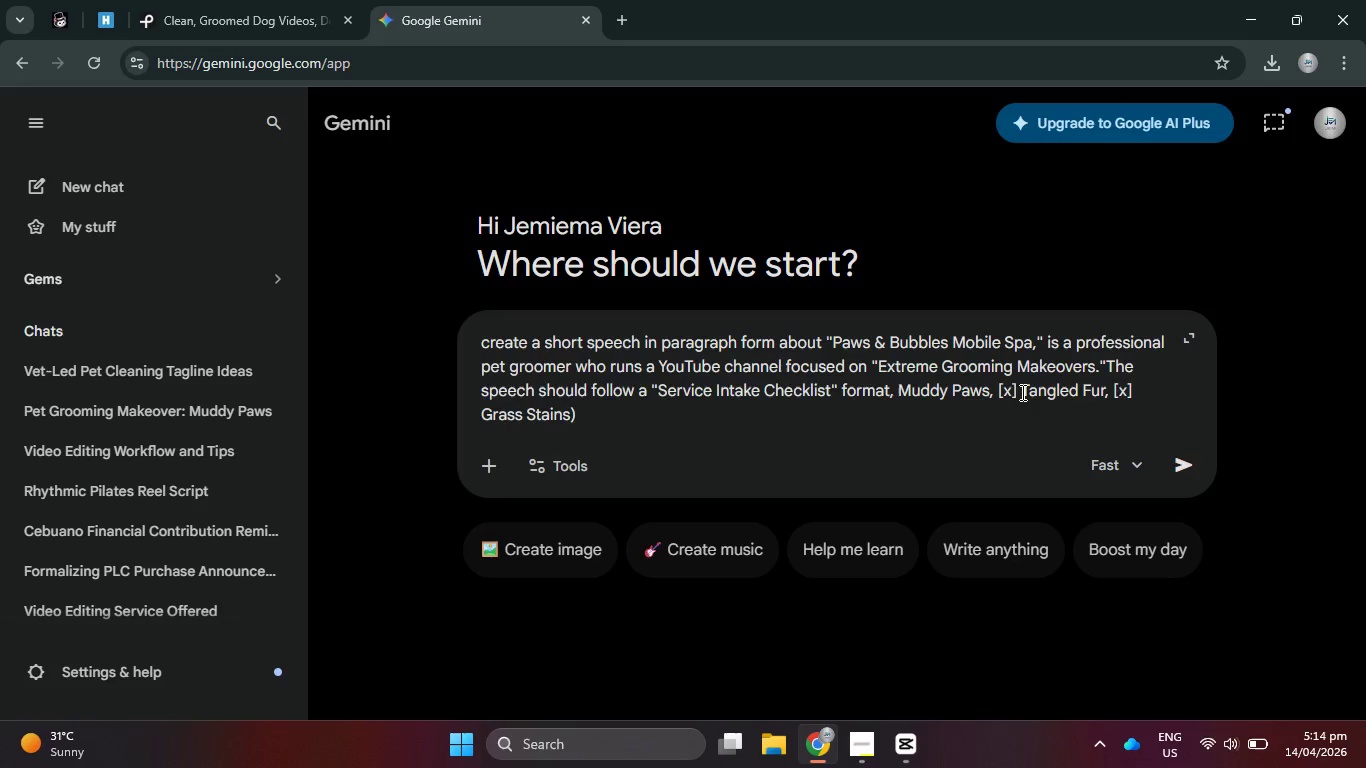 
left_click([1026, 392])
 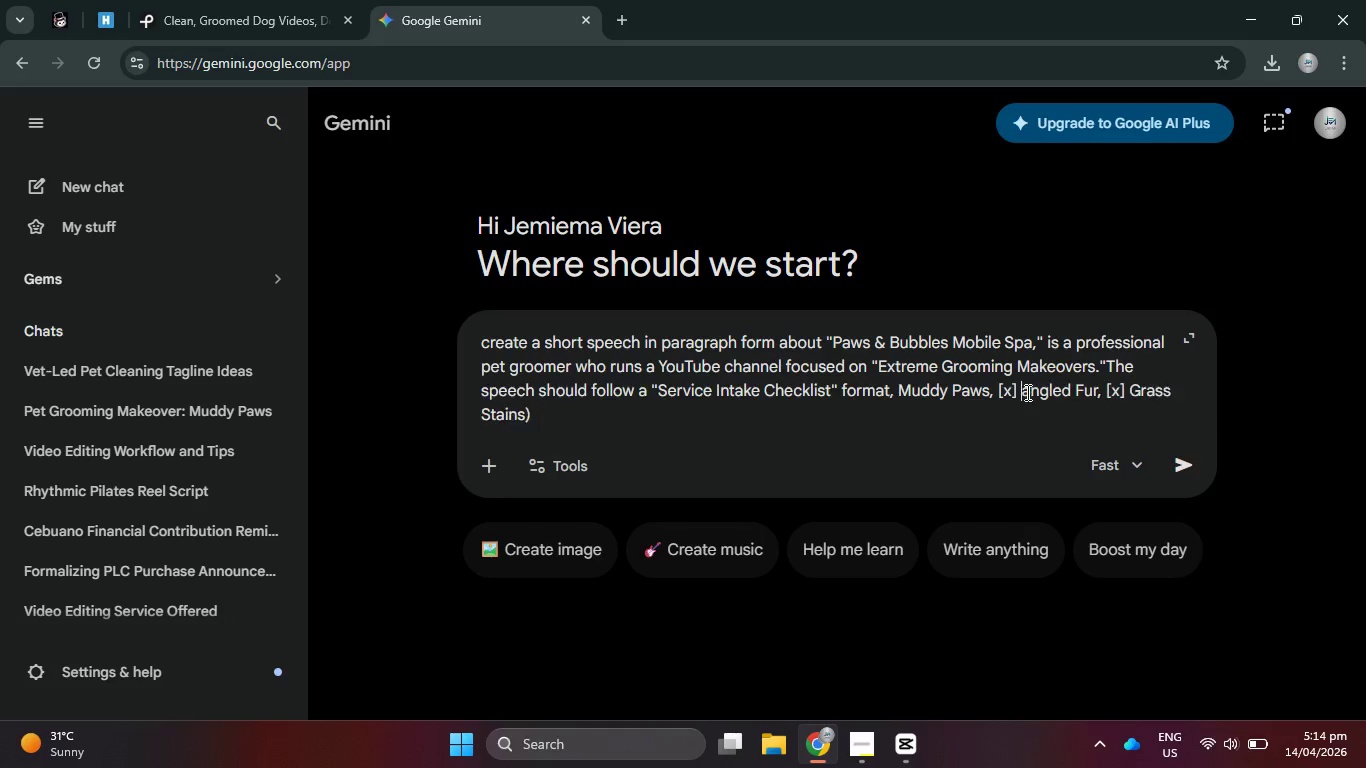 
key(Backspace)
 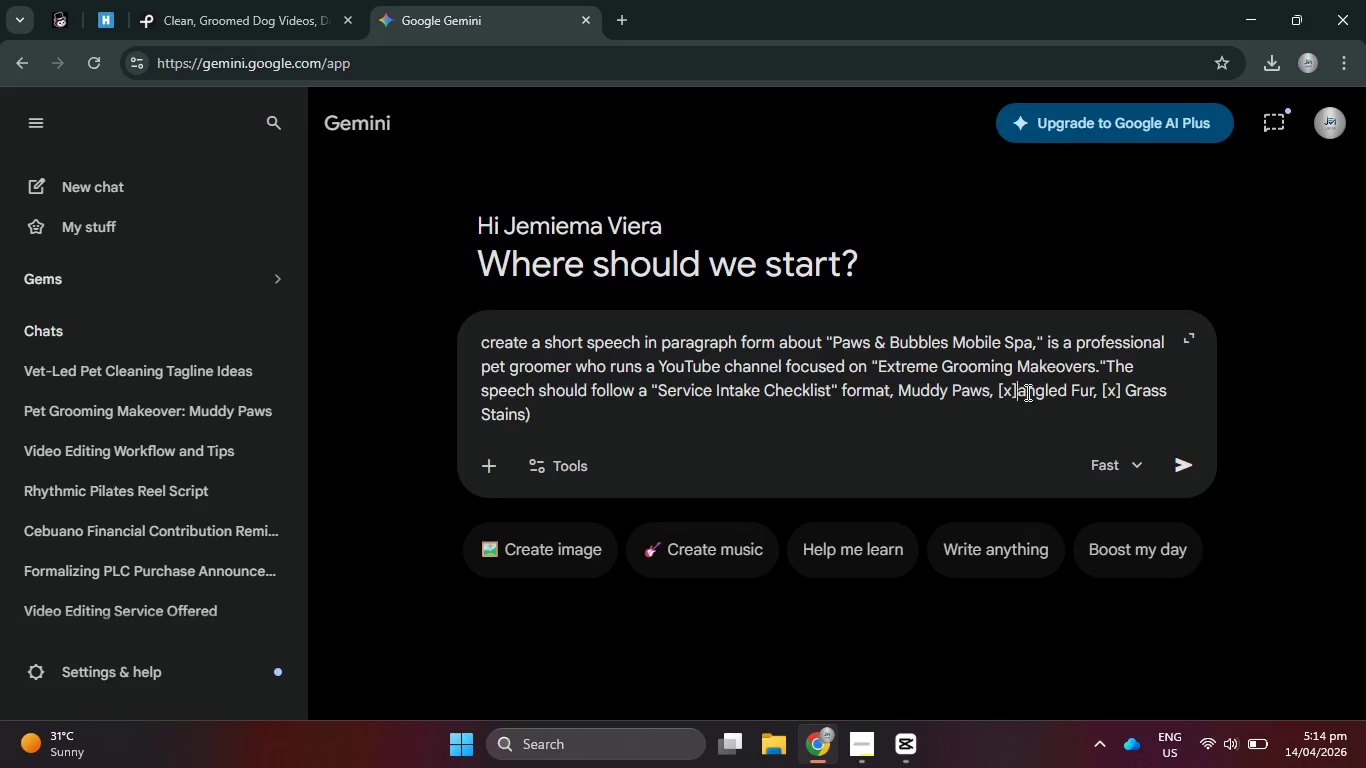 
key(Backspace)
 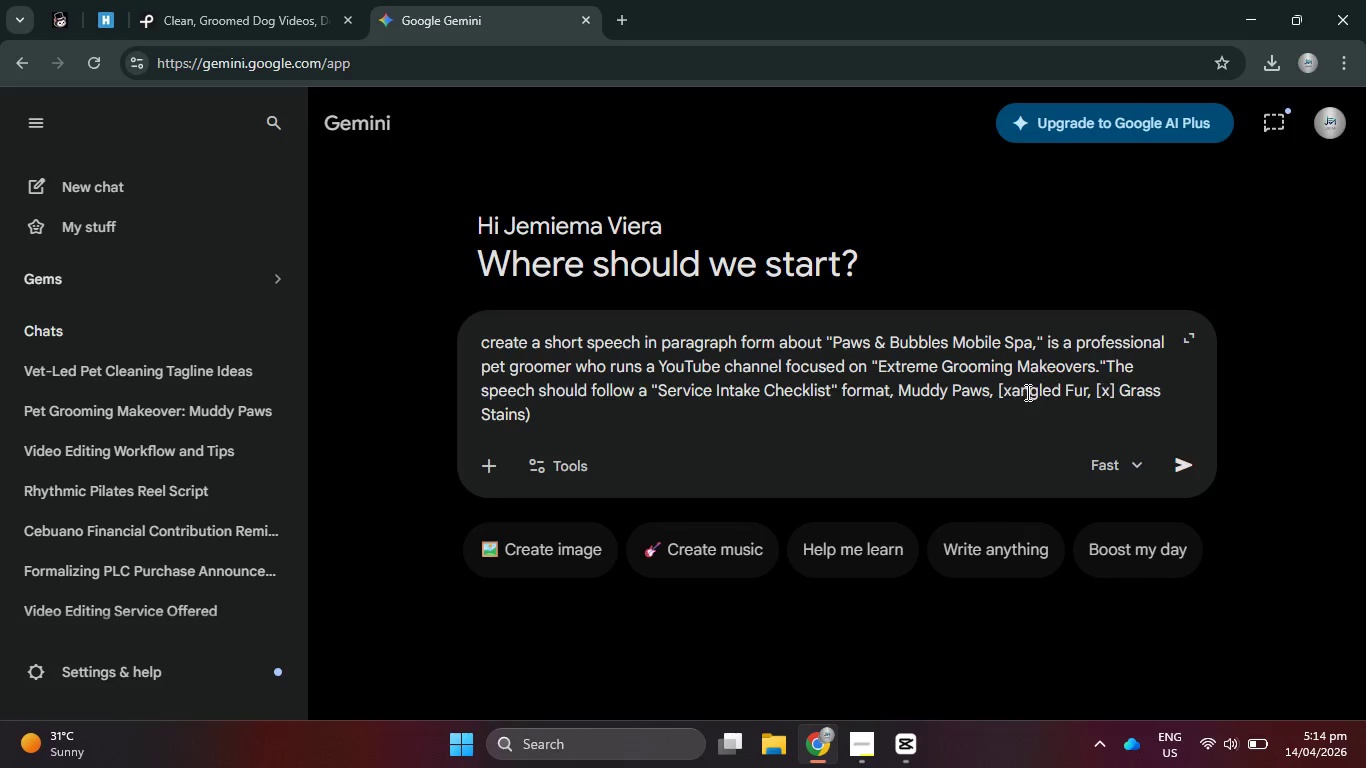 
key(Backspace)
 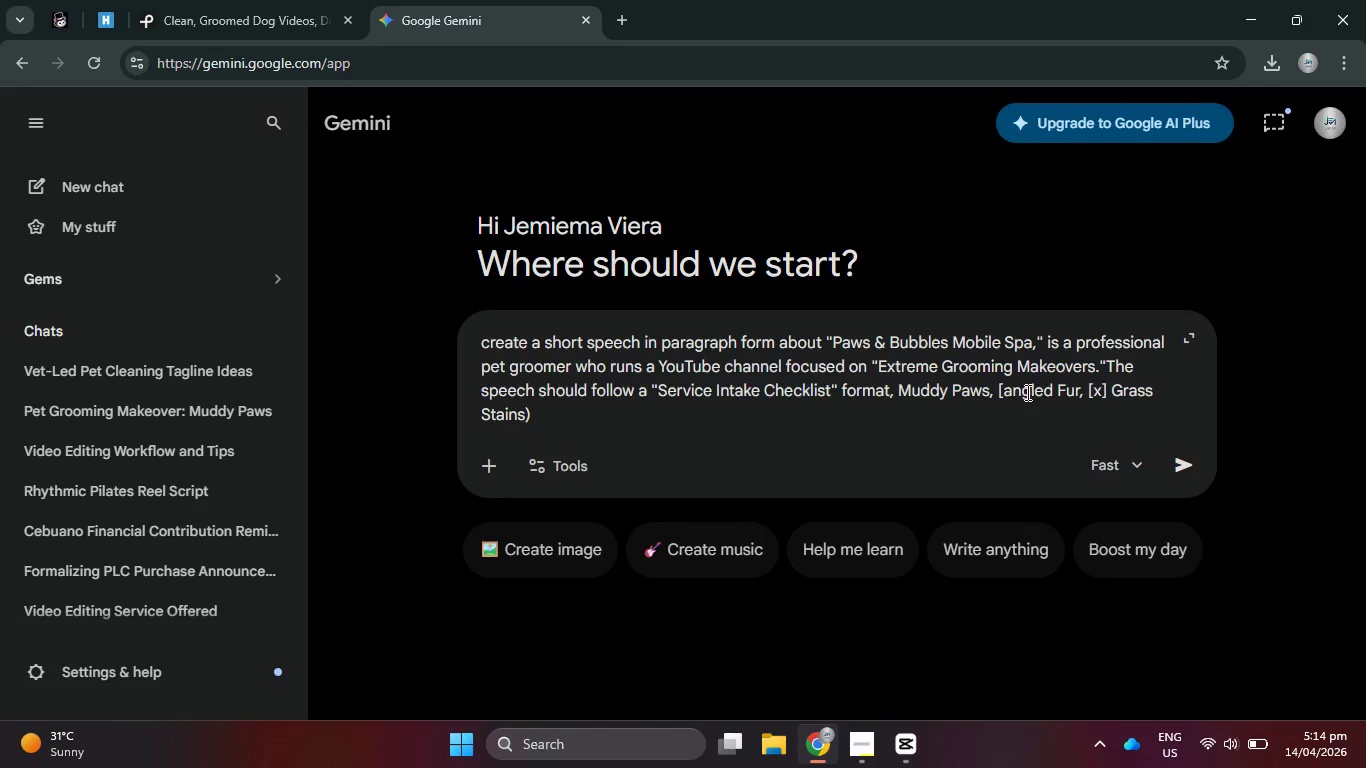 
key(Backspace)
 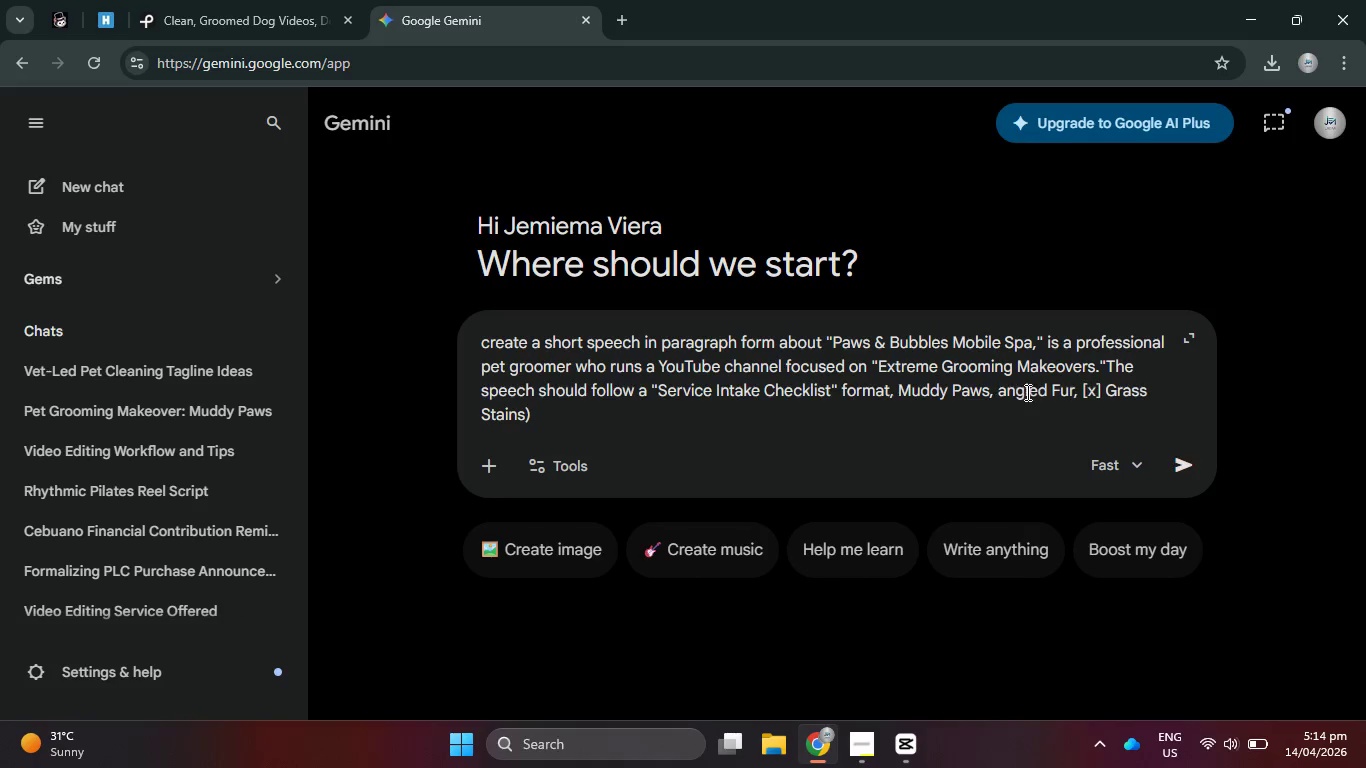 
key(Backspace)
 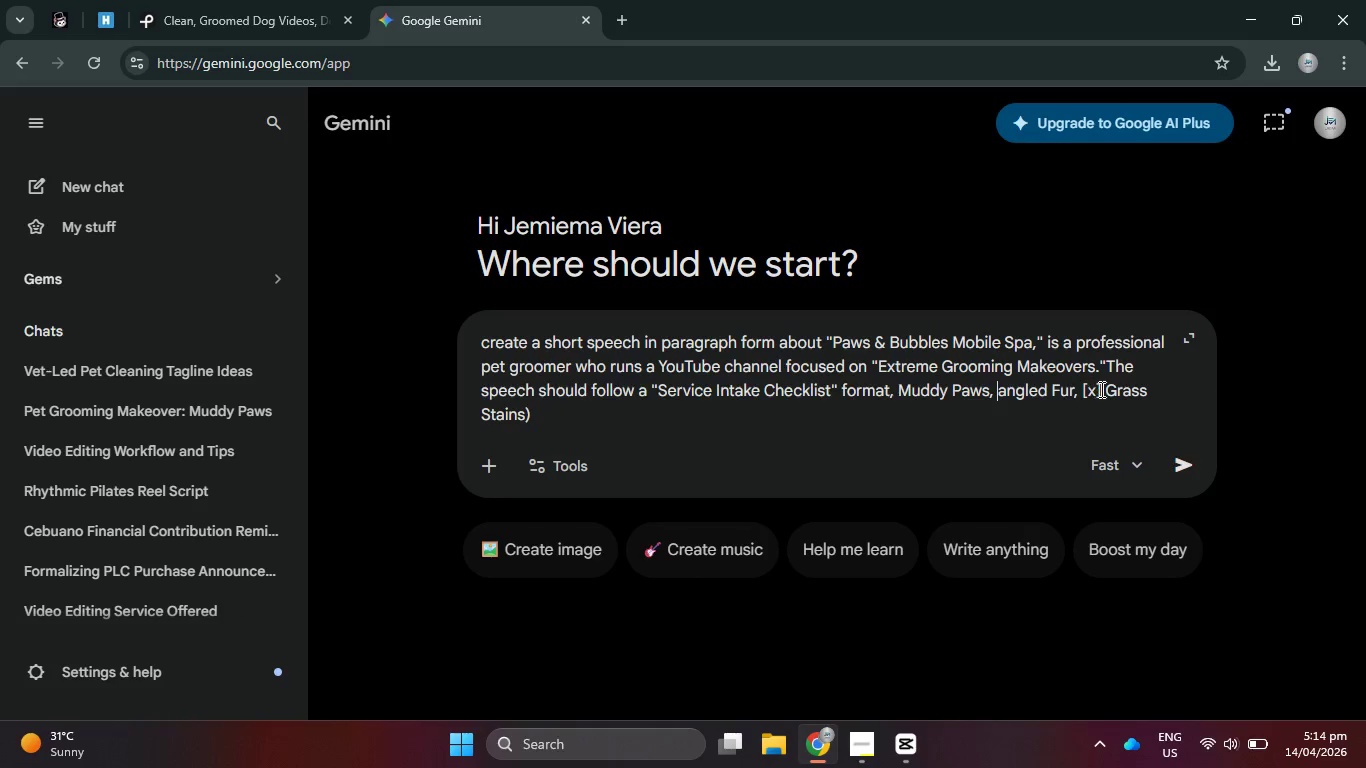 
key(Backspace)
 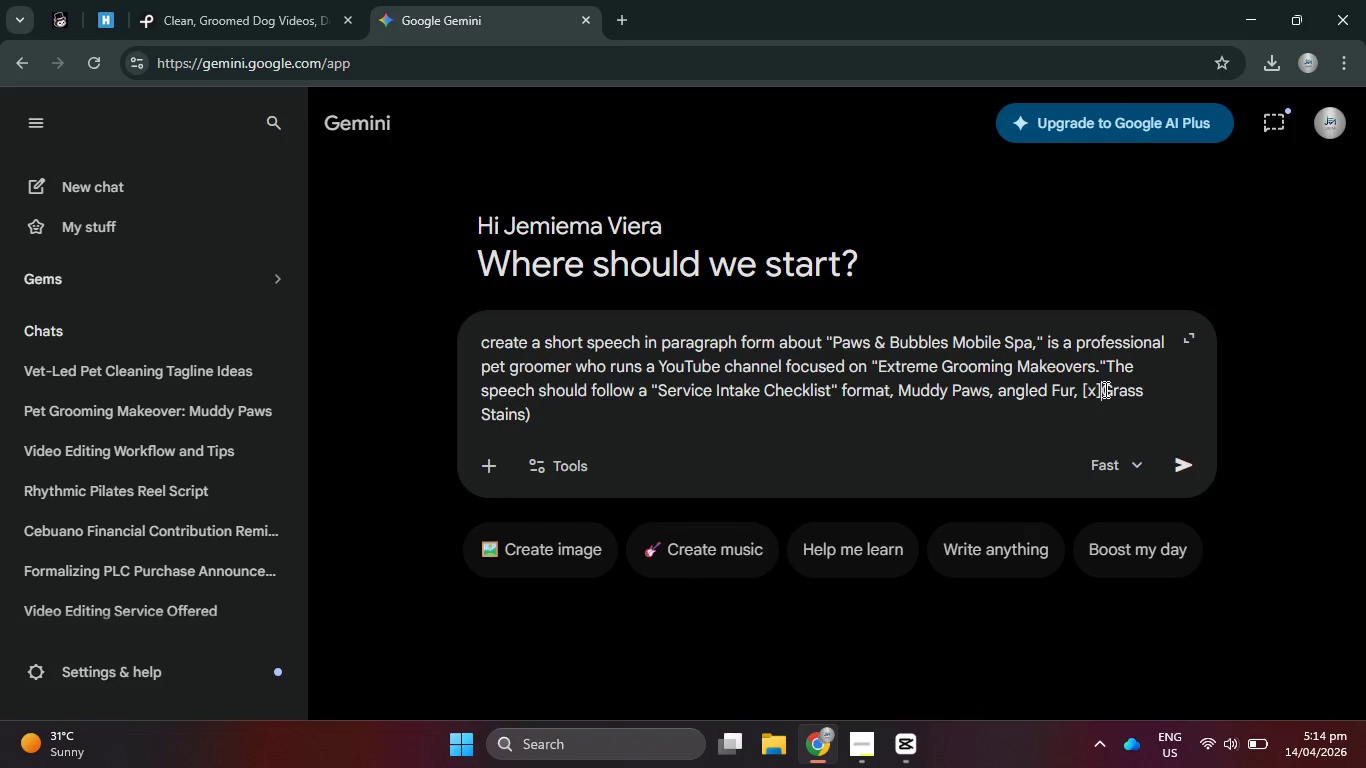 
key(Backspace)
 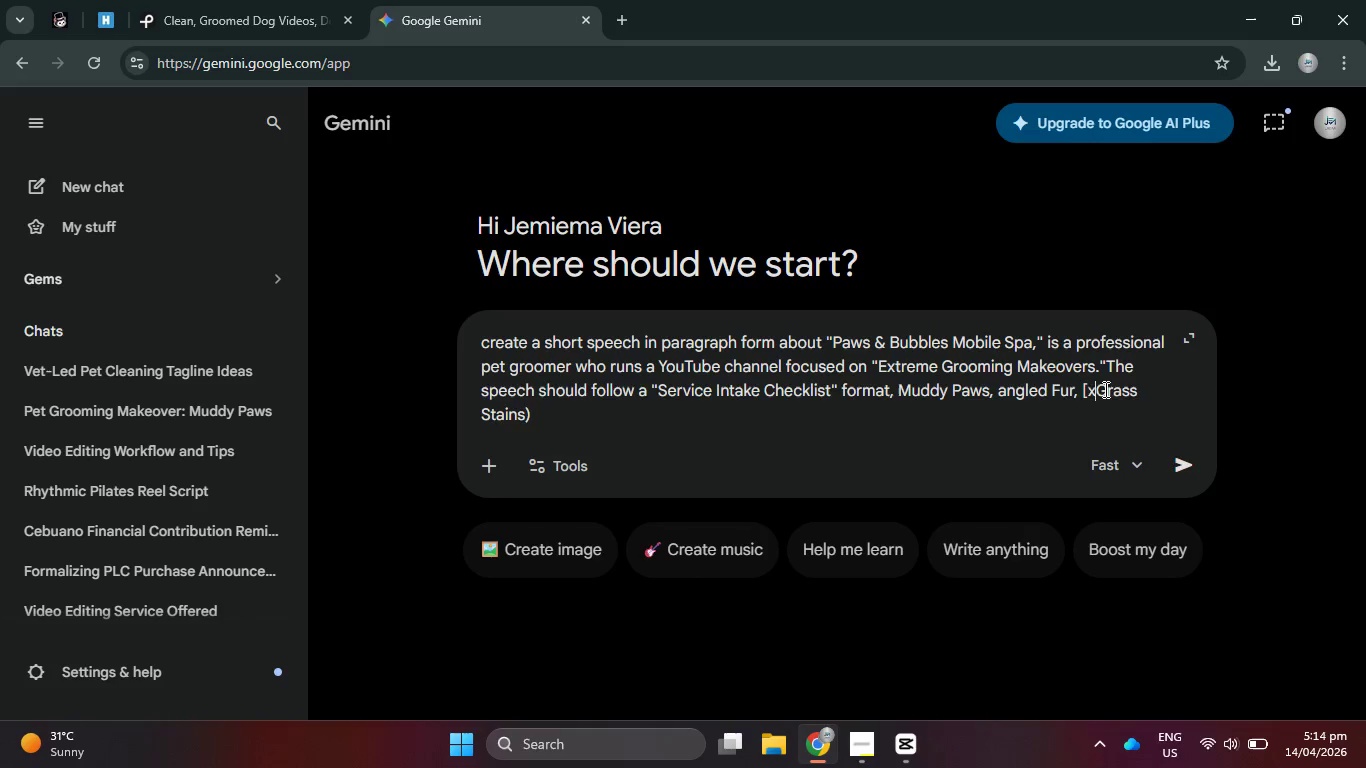 
key(Backspace)
 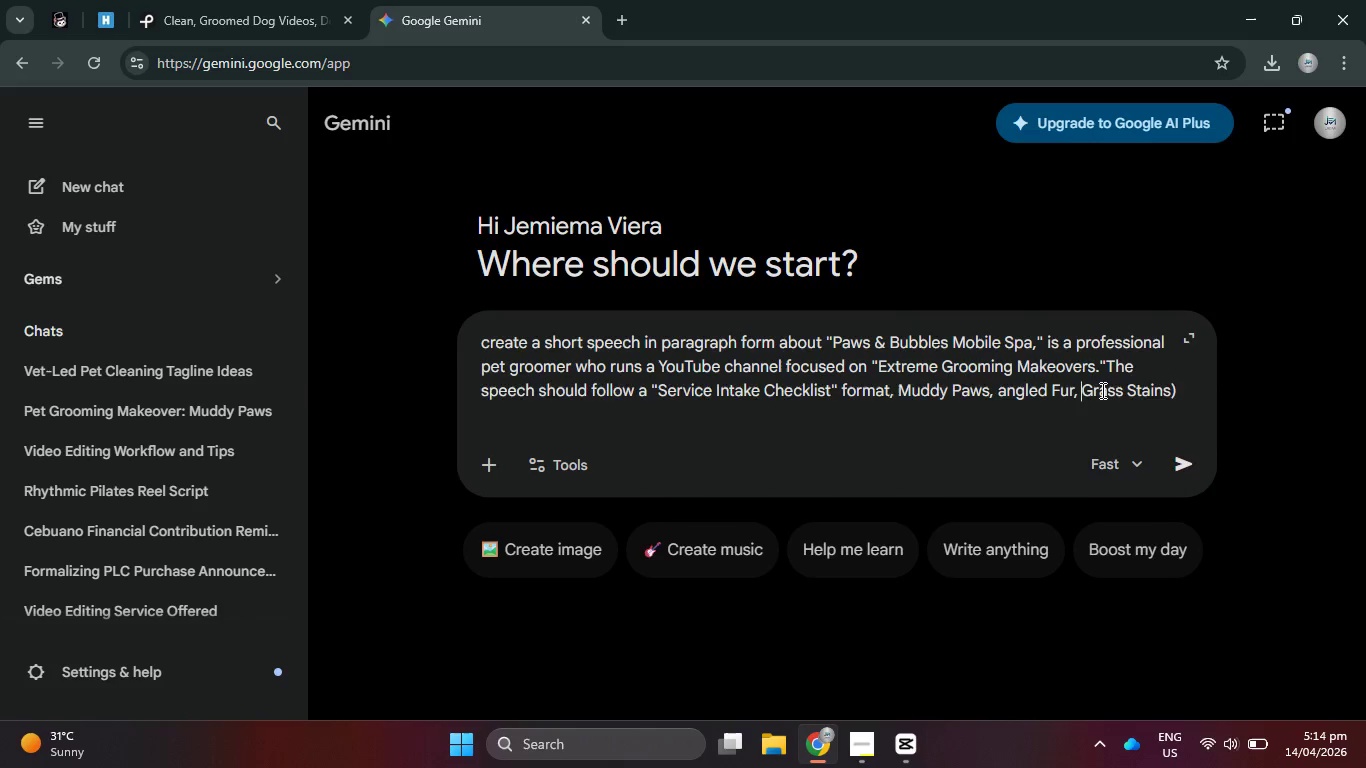 
key(Backspace)
 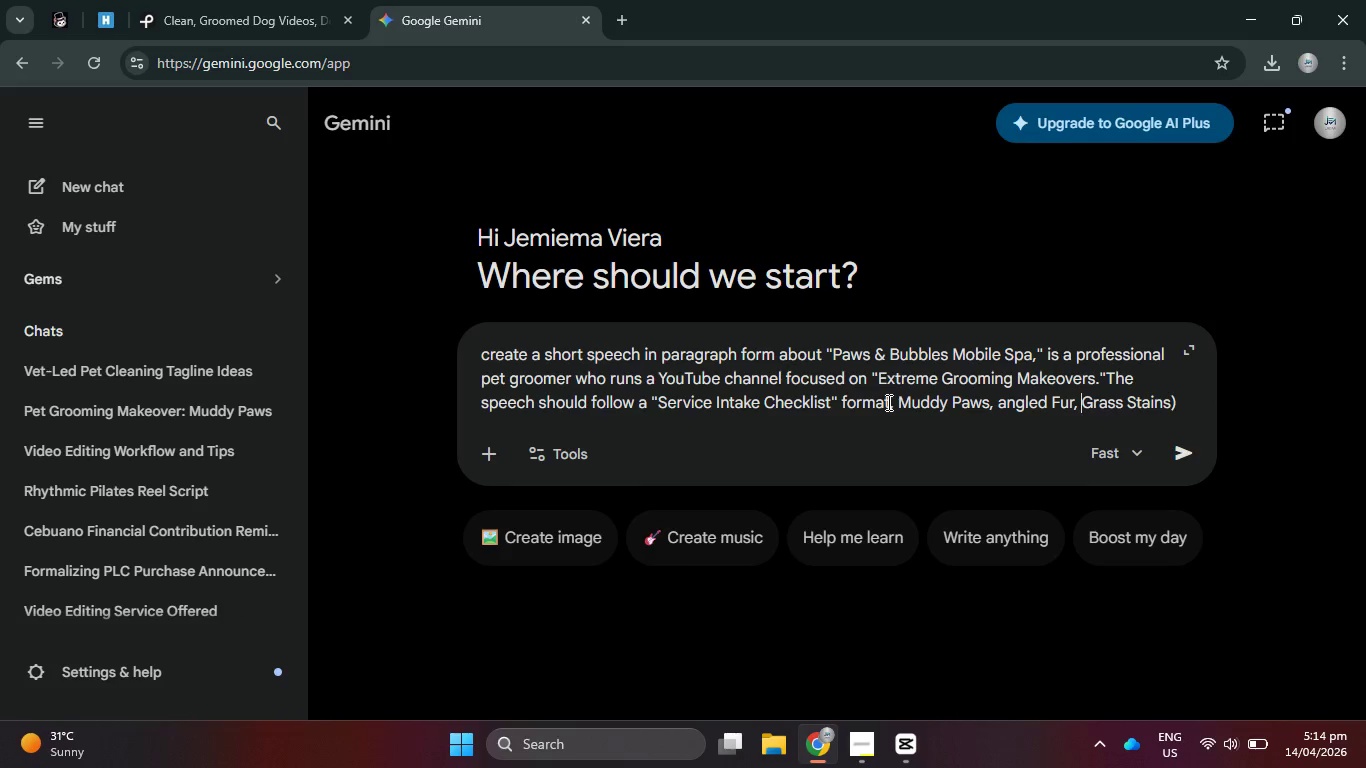 
left_click_drag(start_coordinate=[891, 402], to_coordinate=[841, 408])
 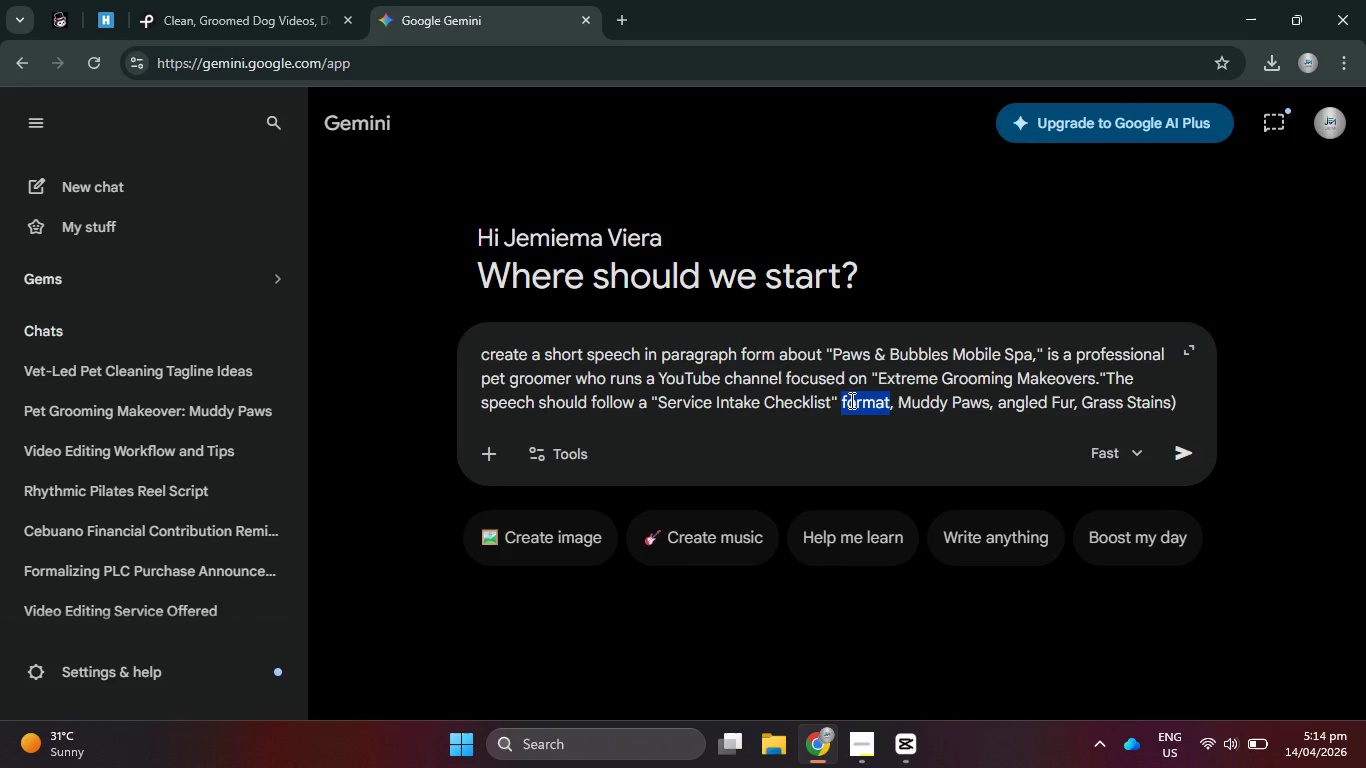 
key(Control+X)
 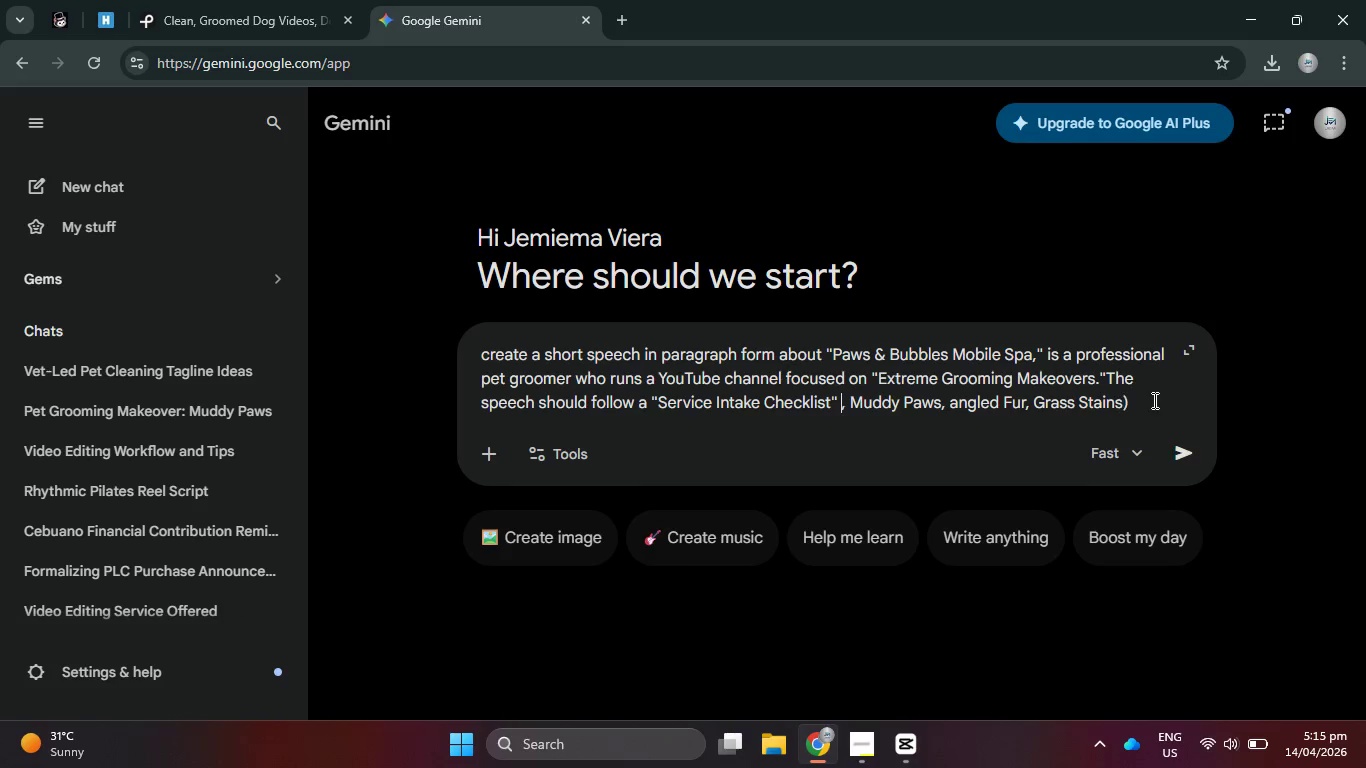 
left_click([1153, 400])
 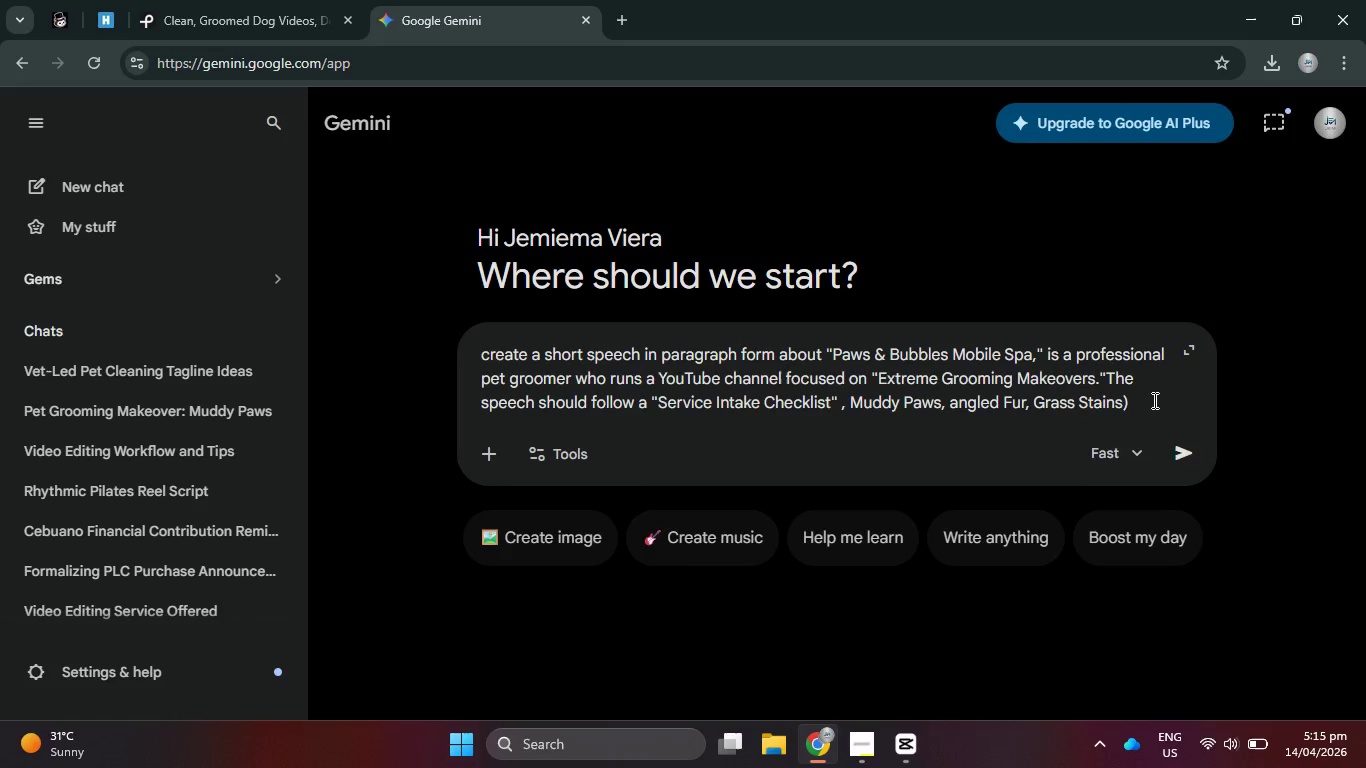 
key(Backspace)
 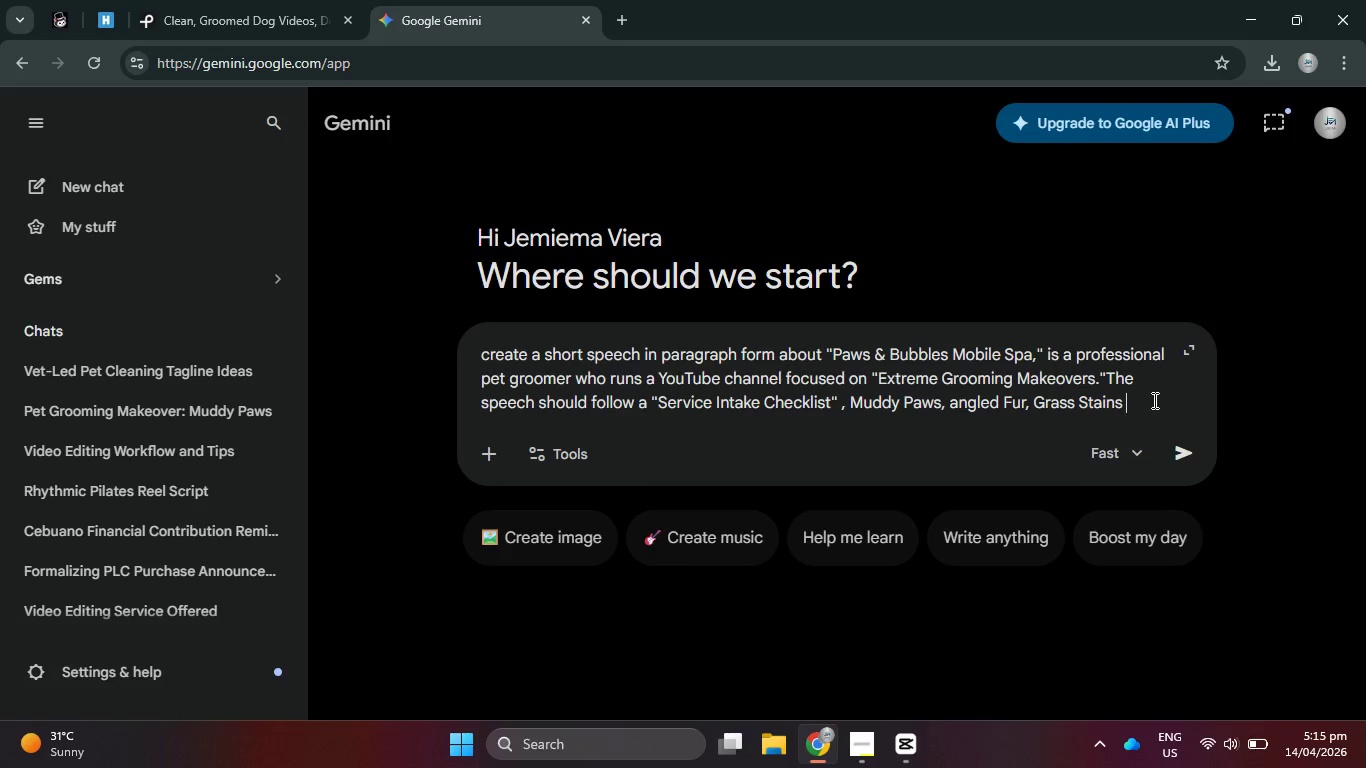 
key(Space)
 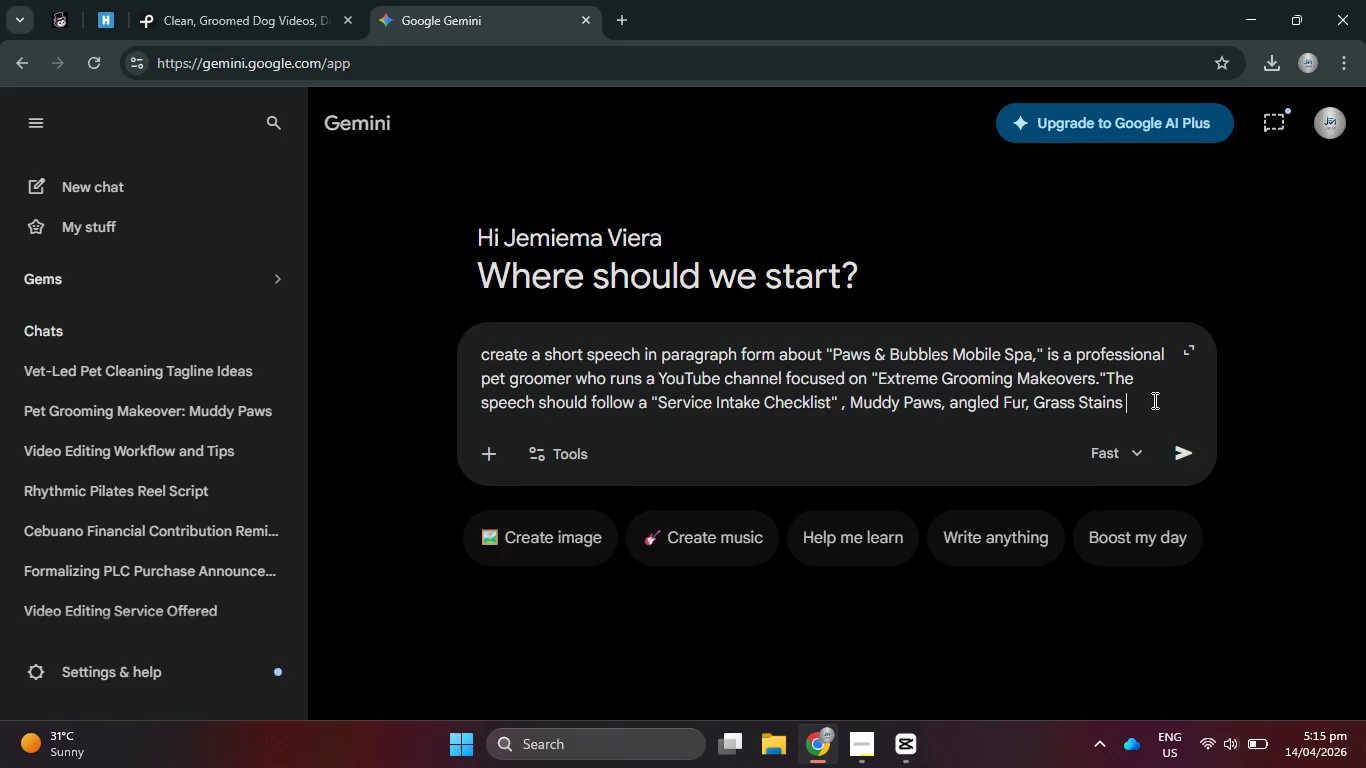 
key(Control+V)
 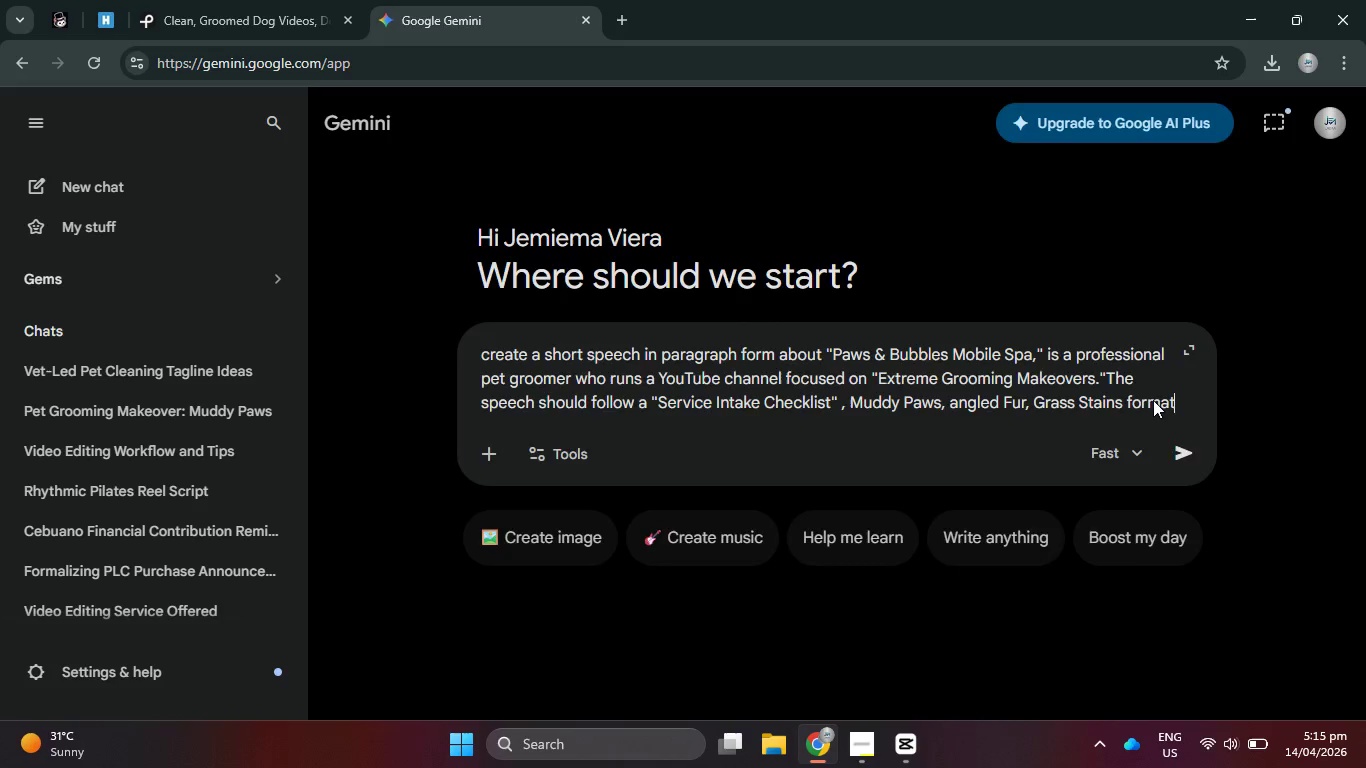 
key(Enter)
 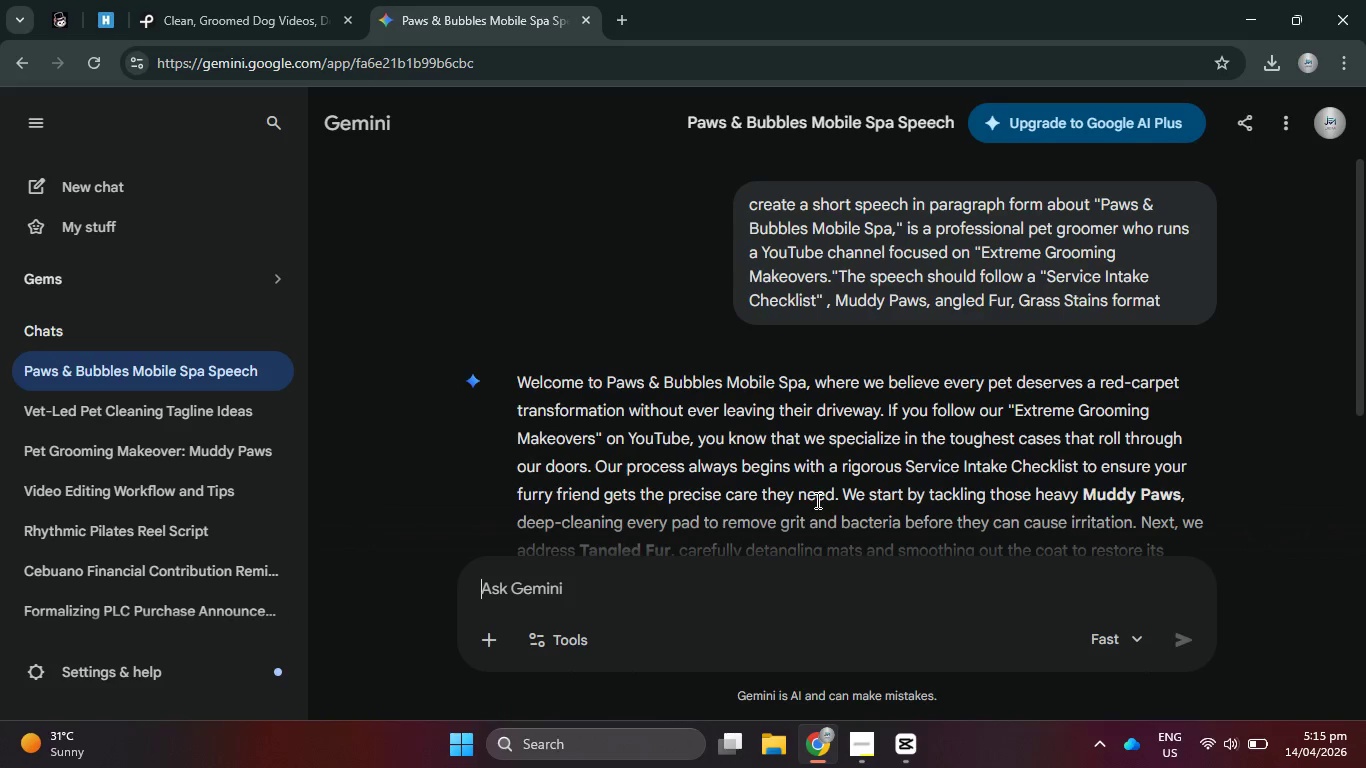 
wait(11.78)
 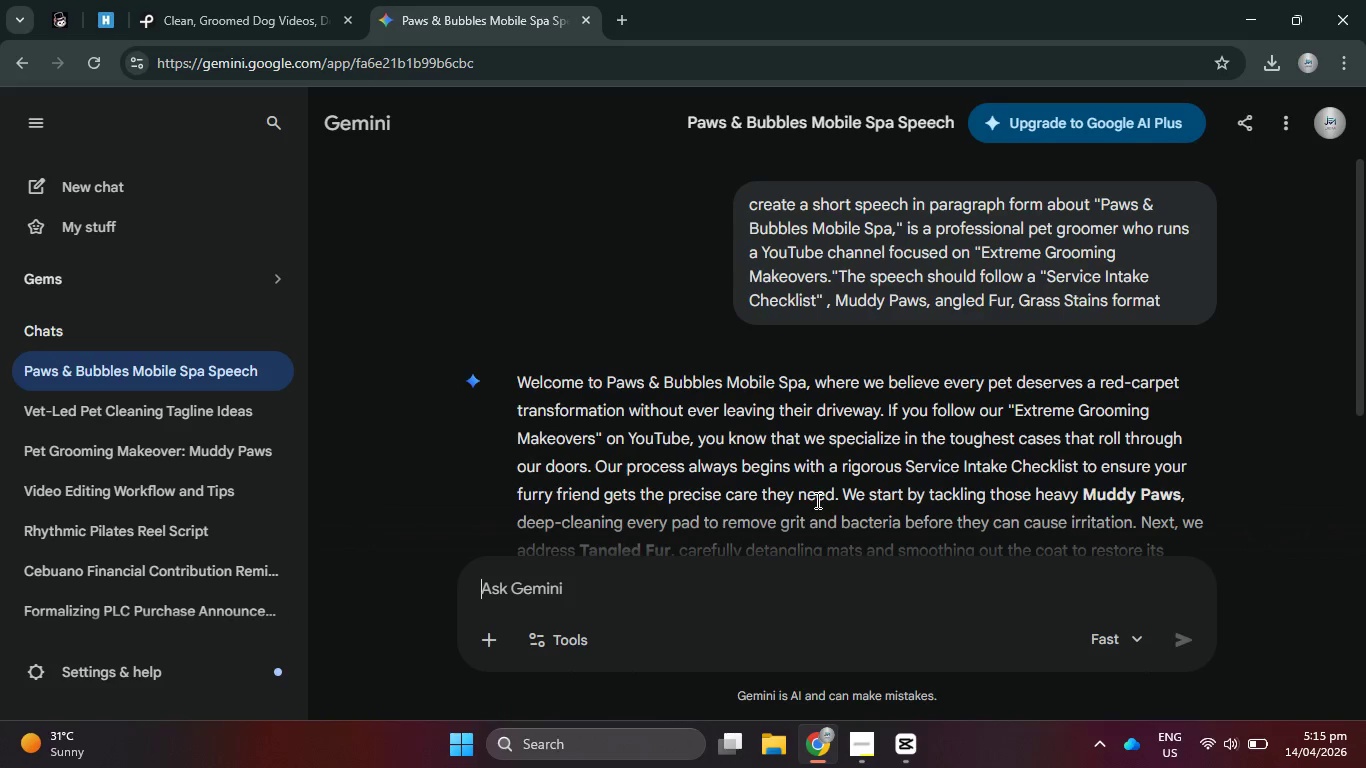 
scroll: coordinate [869, 459], scroll_direction: down, amount: 2.0
 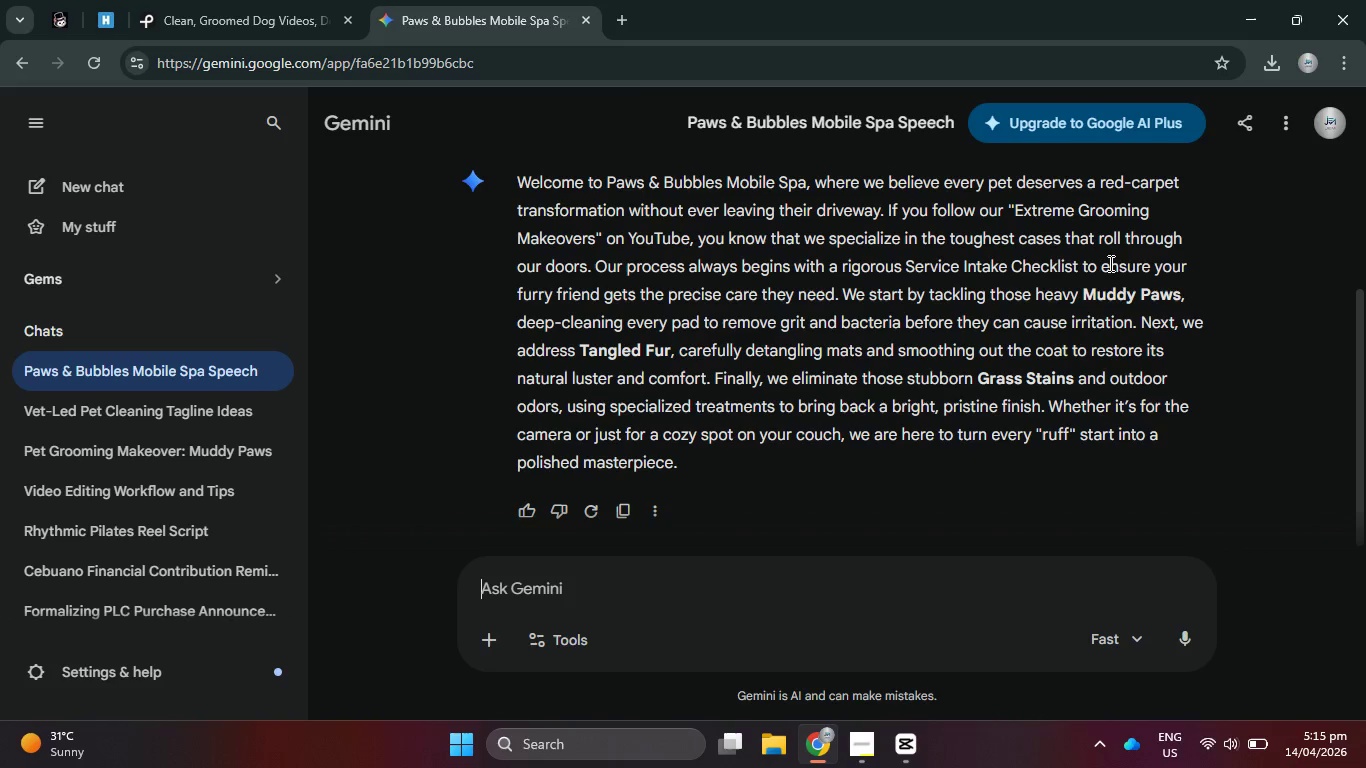 
wait(10.98)
 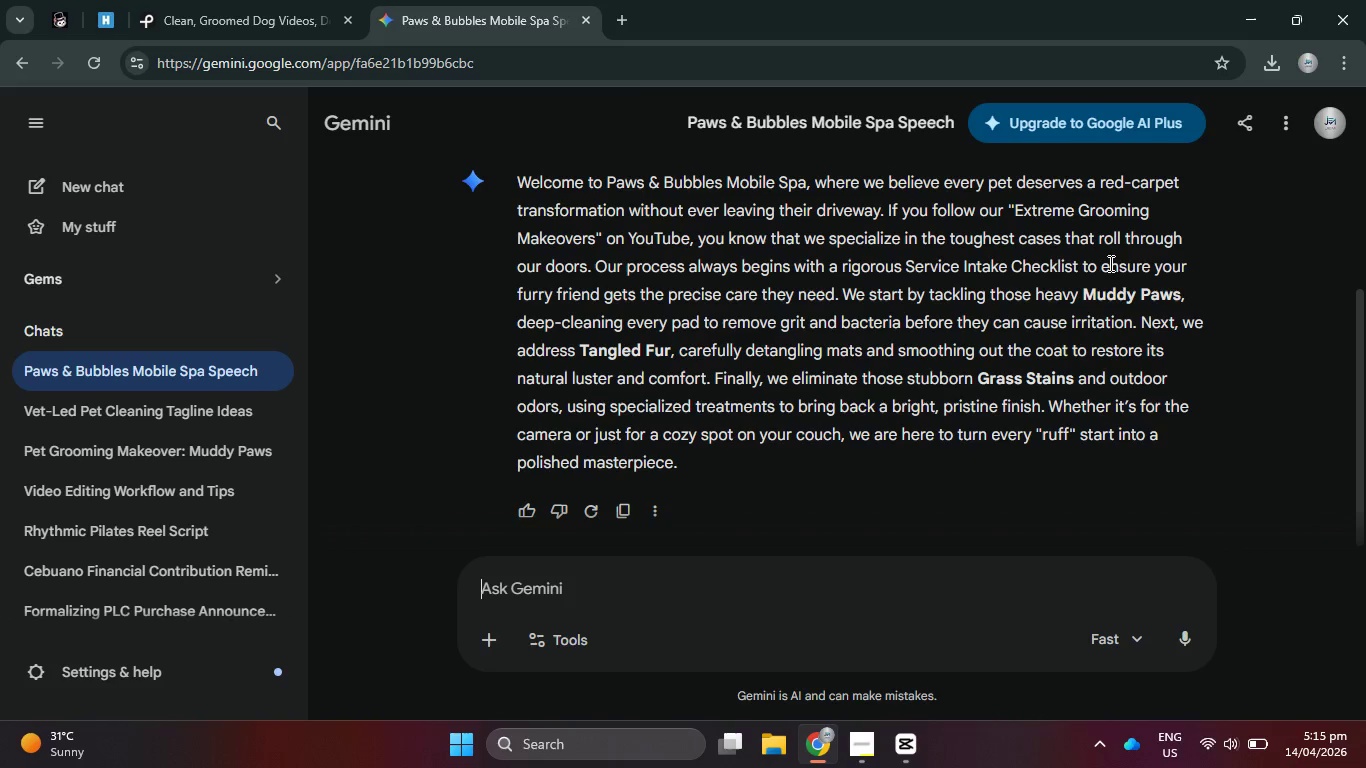 
left_click_drag(start_coordinate=[516, 188], to_coordinate=[810, 180])
 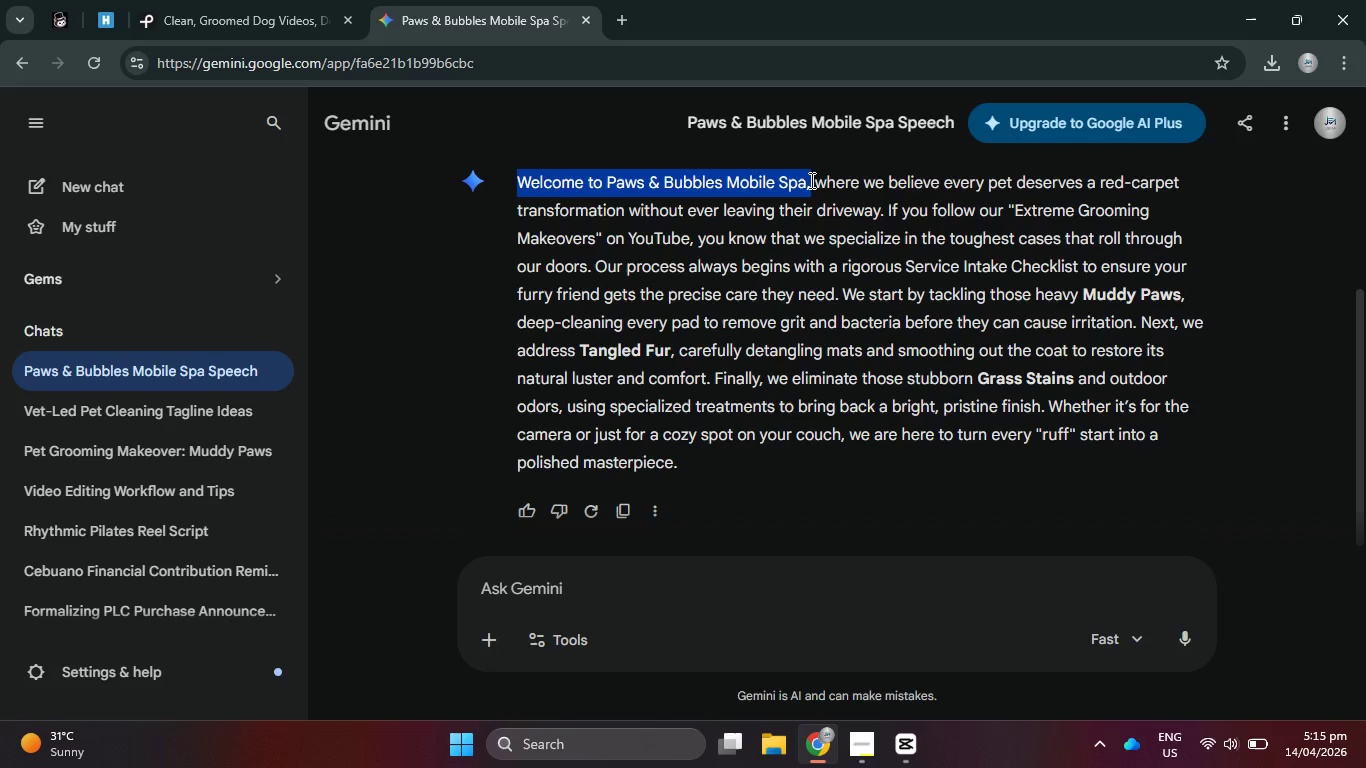 
key(Control+C)
 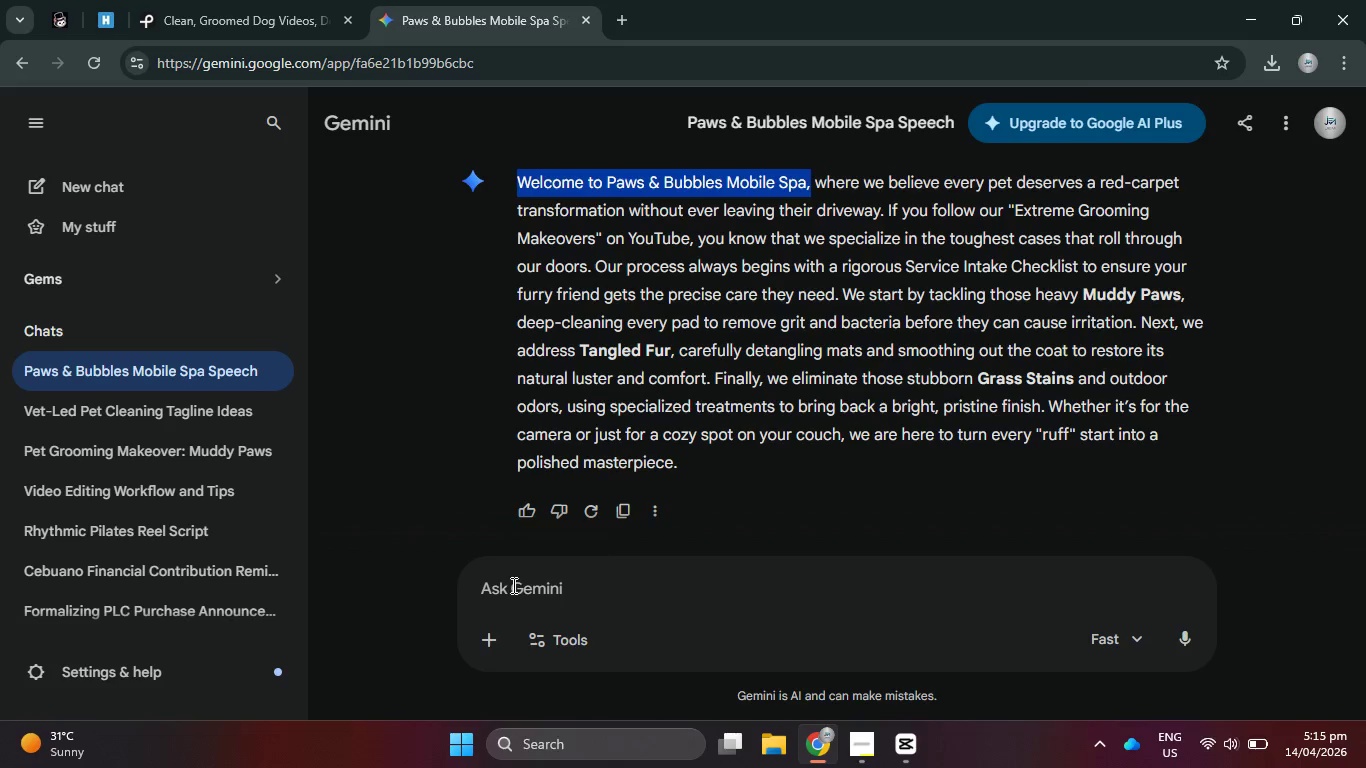 
left_click([512, 587])
 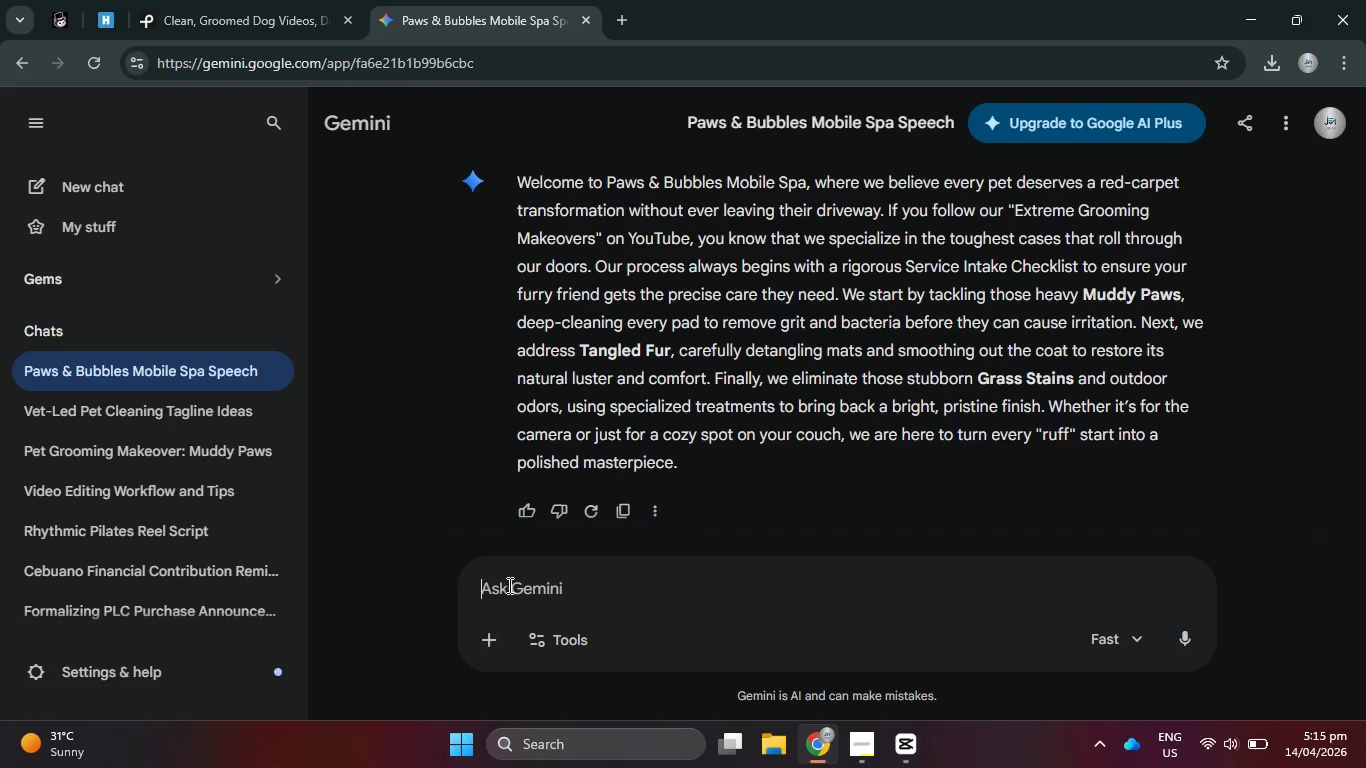 
key(Control+V)
 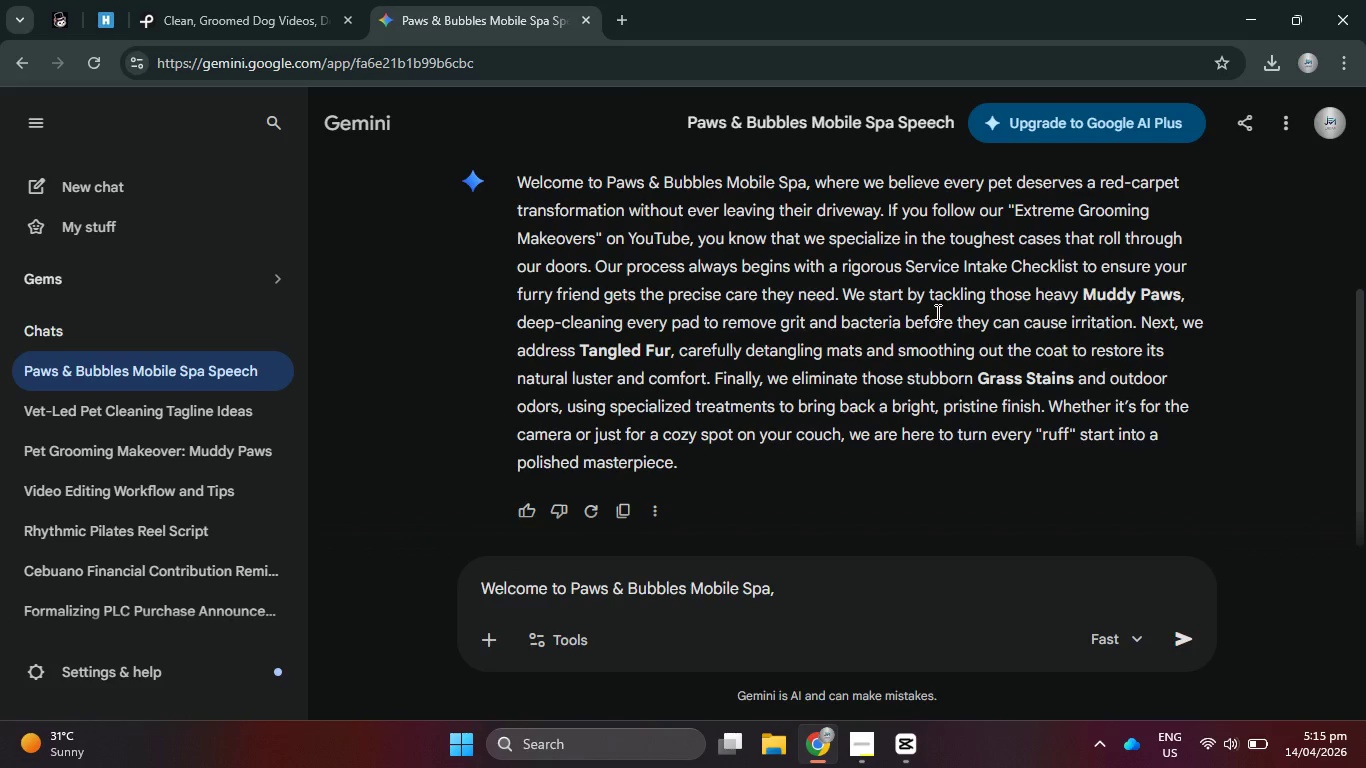 
key(Space)
 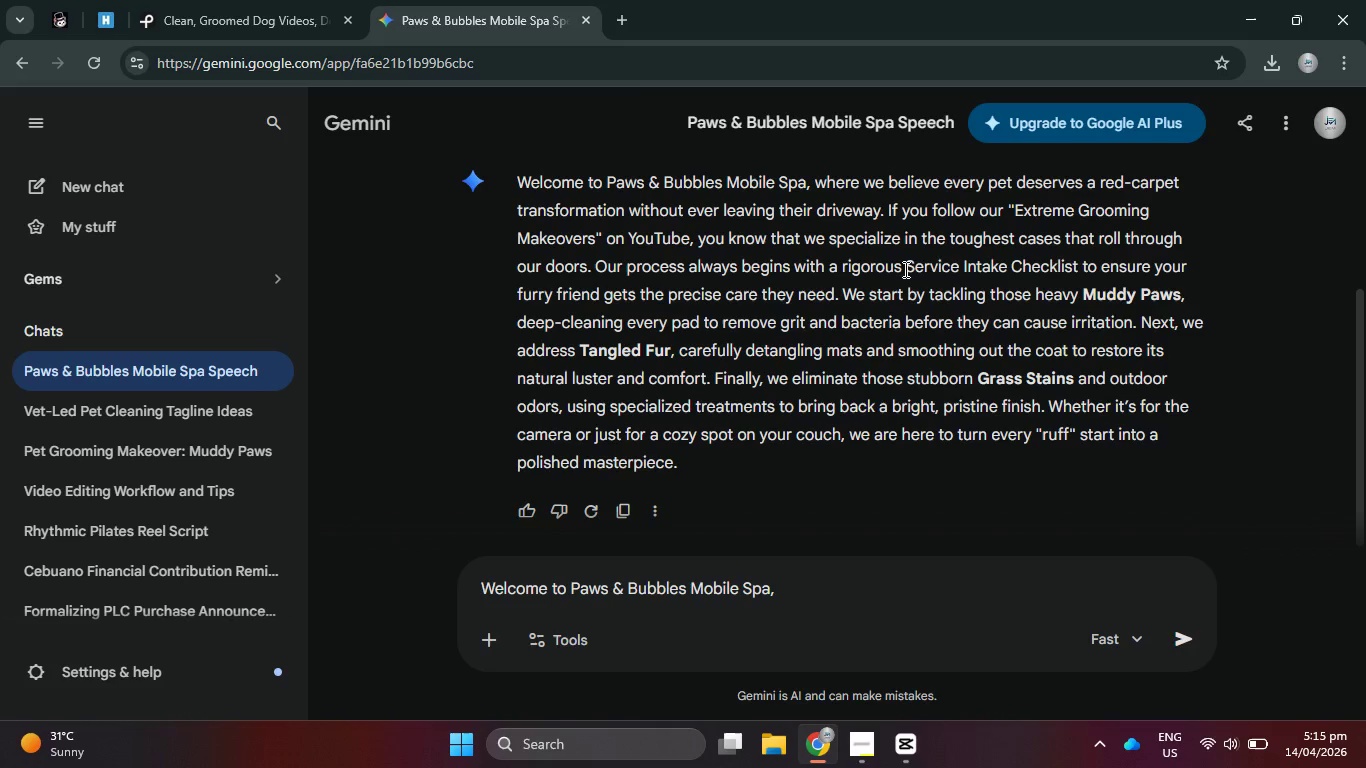 
wait(5.03)
 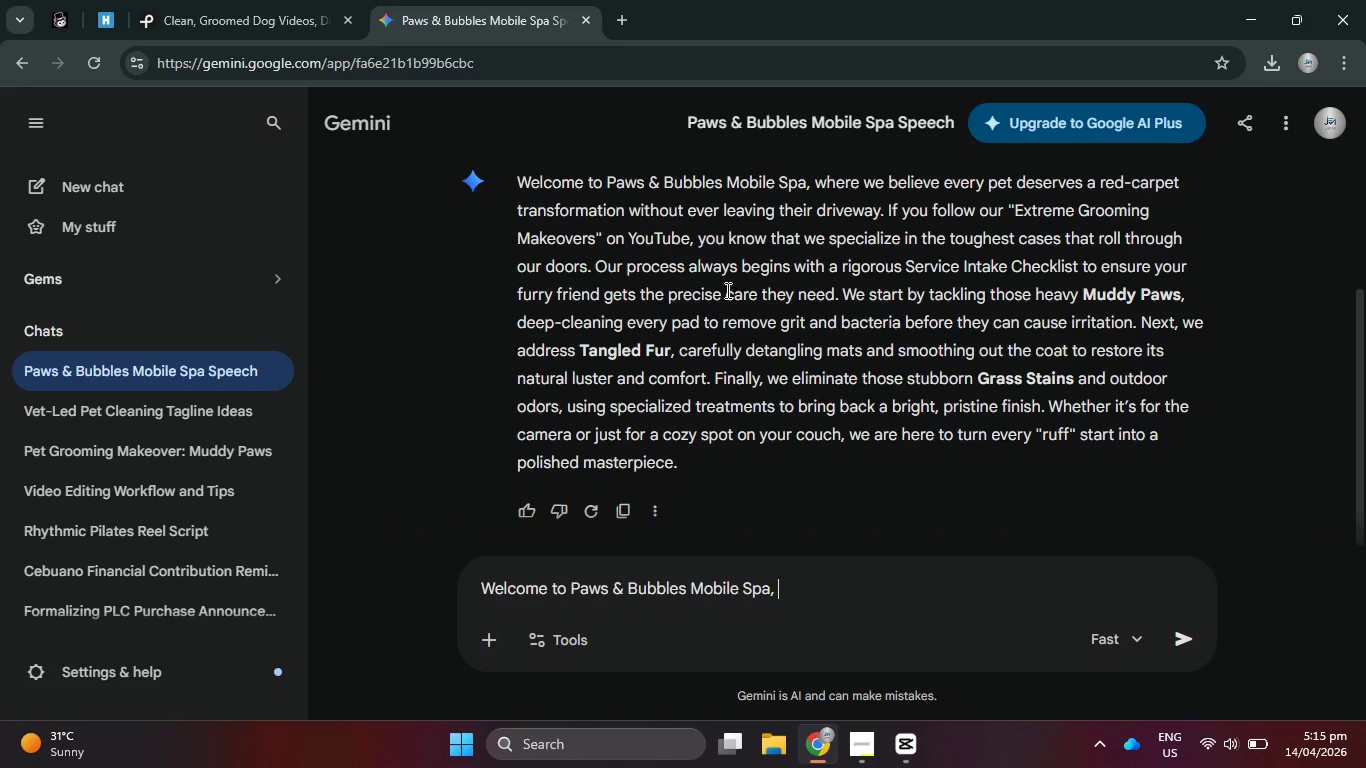 
left_click_drag(start_coordinate=[601, 269], to_coordinate=[1134, 314])
 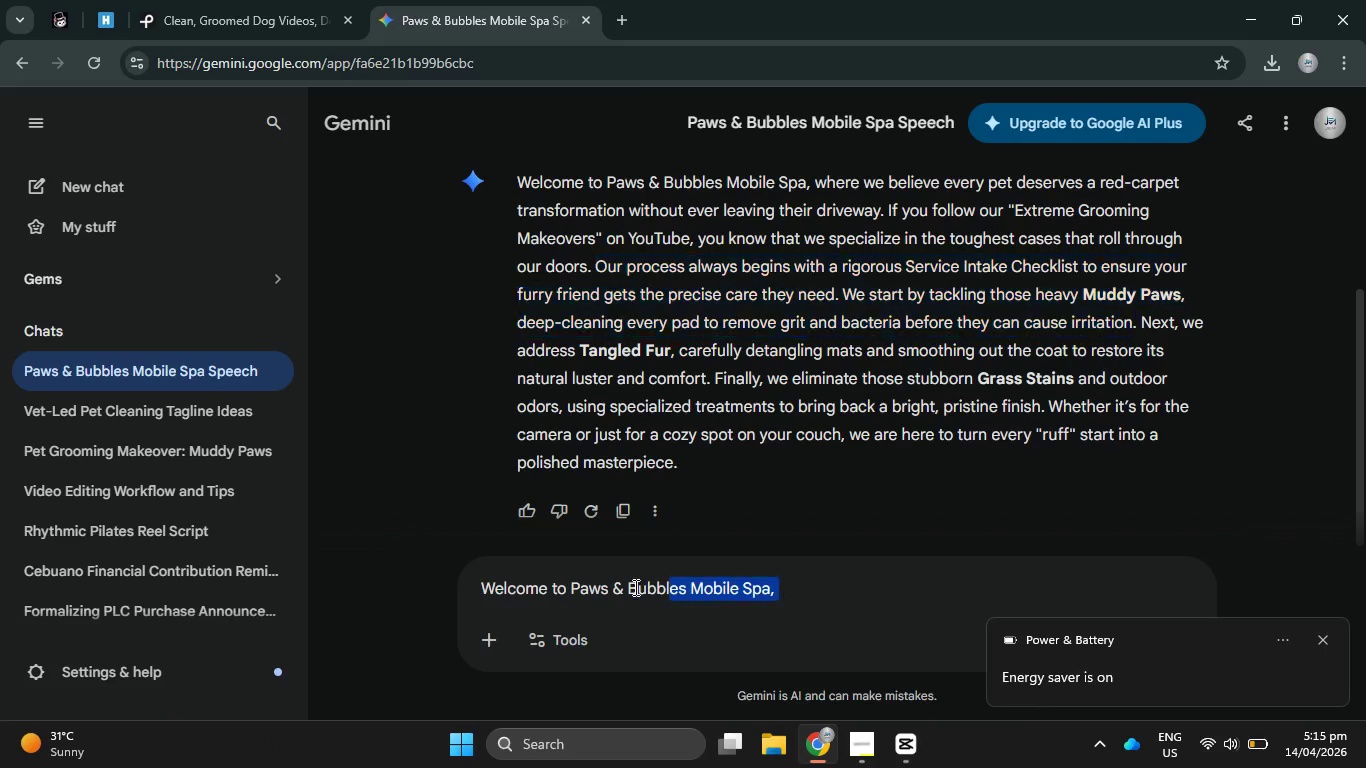 
left_click_drag(start_coordinate=[835, 587], to_coordinate=[450, 583])
 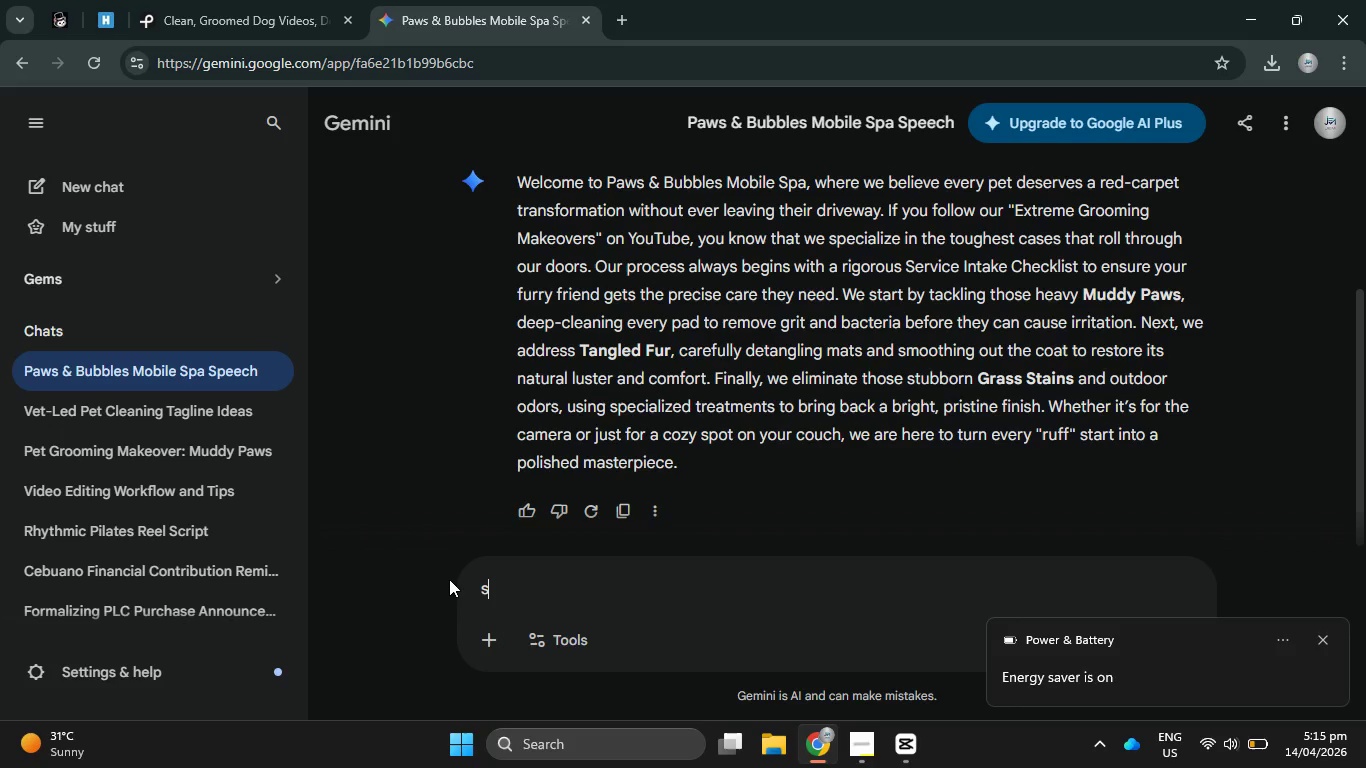 
type(shoreter)
key(Backspace)
key(Backspace)
key(Backspace)
key(Backspace)
type(ter version )
 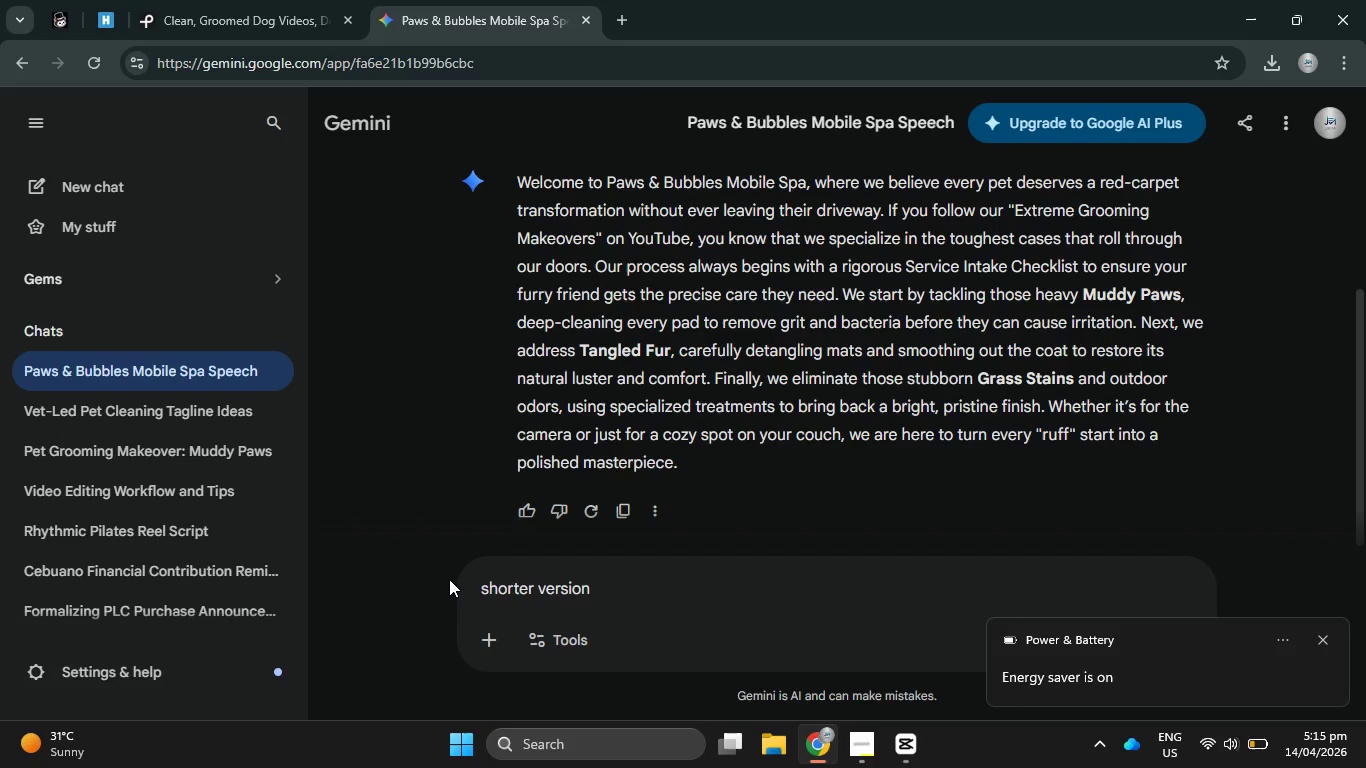 
key(Enter)
 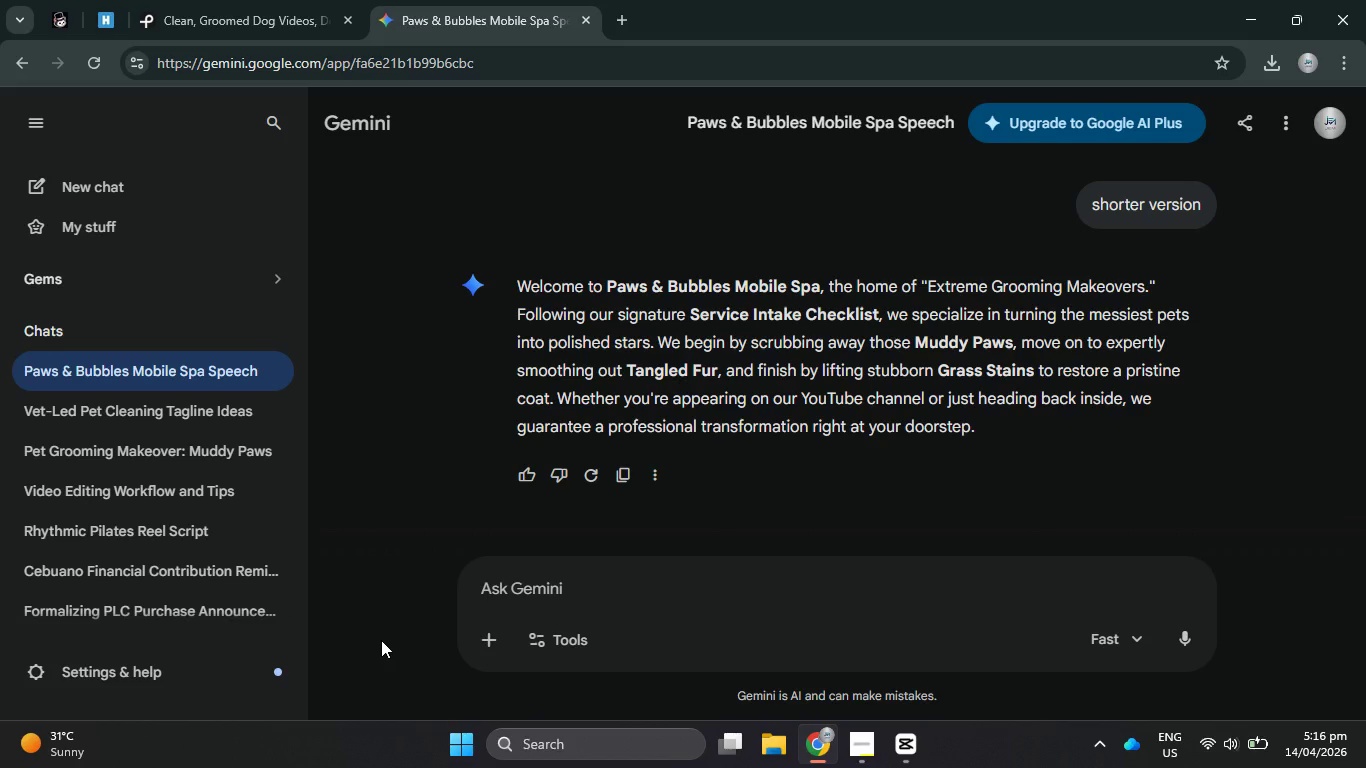 
wait(47.19)
 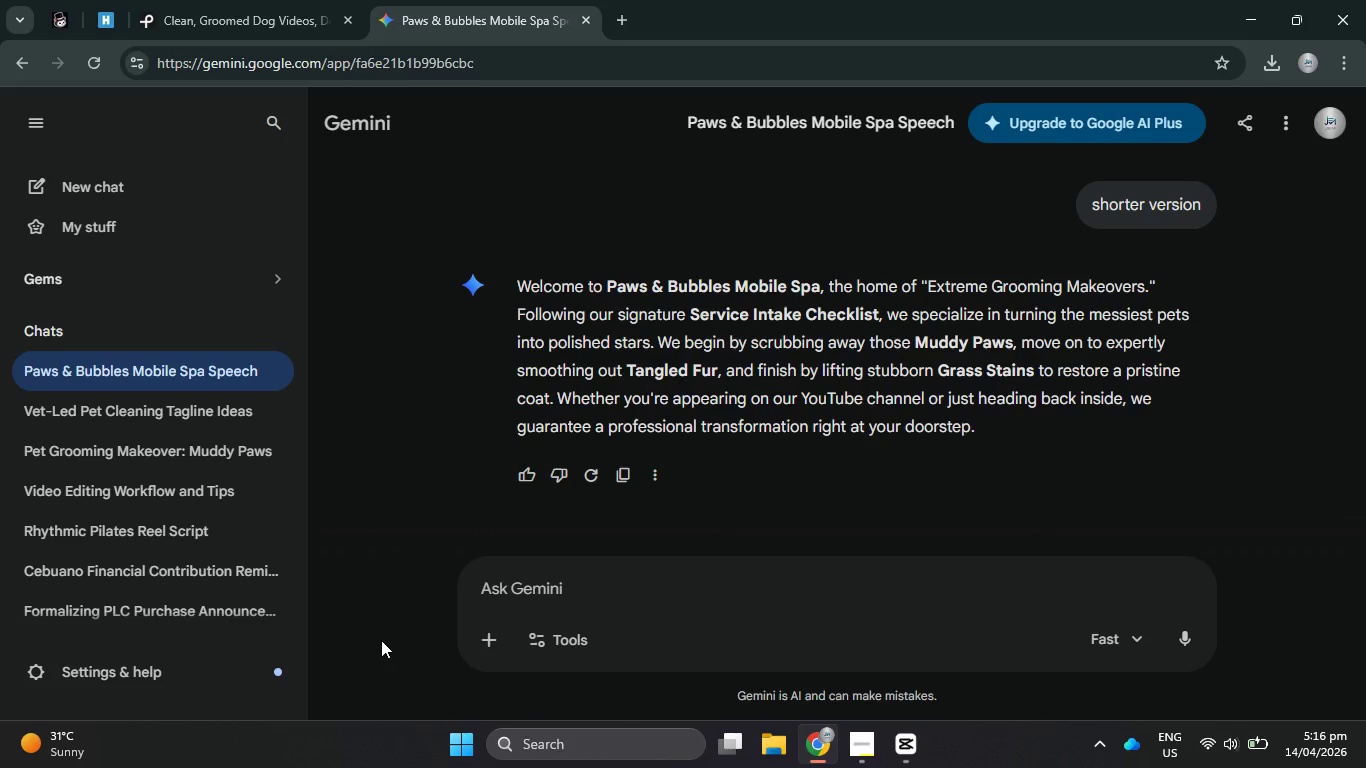 
left_click_drag(start_coordinate=[522, 282], to_coordinate=[884, 302])
 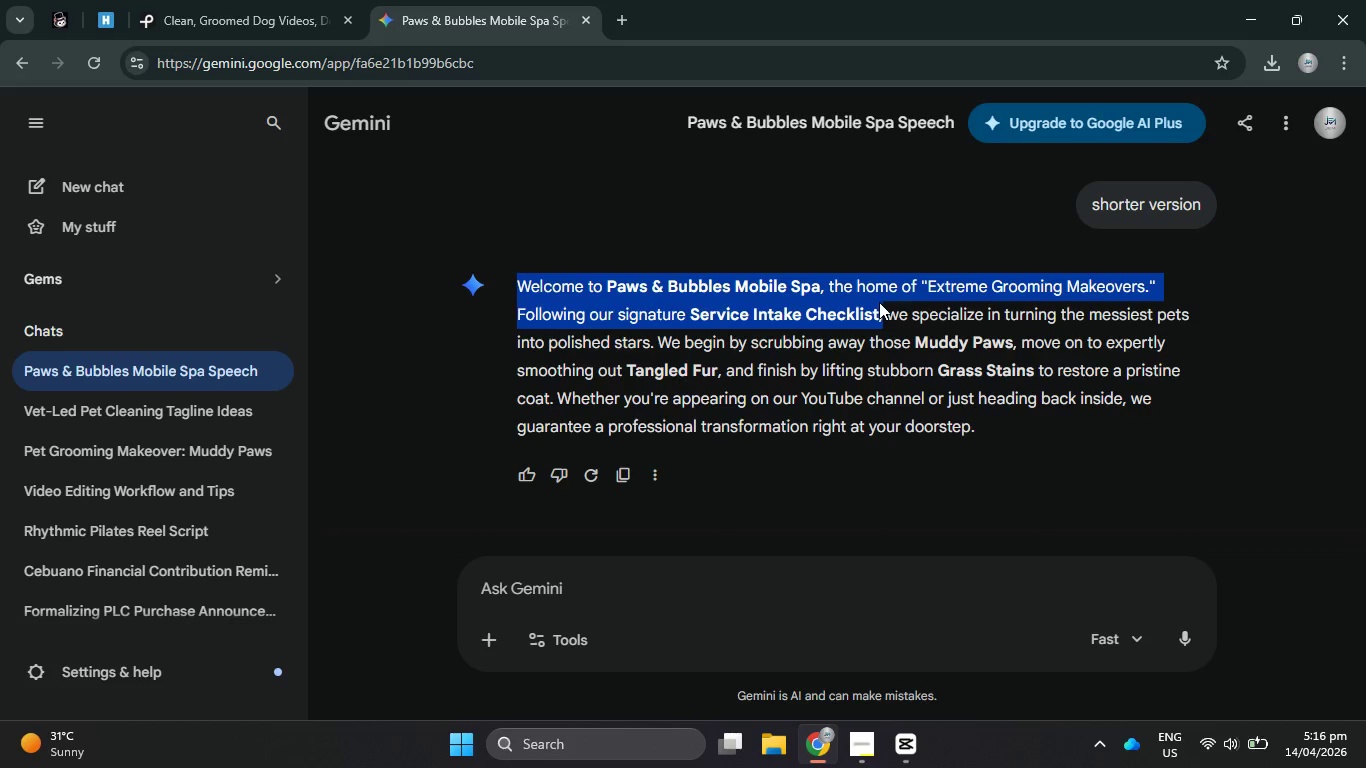 
key(Control+C)
 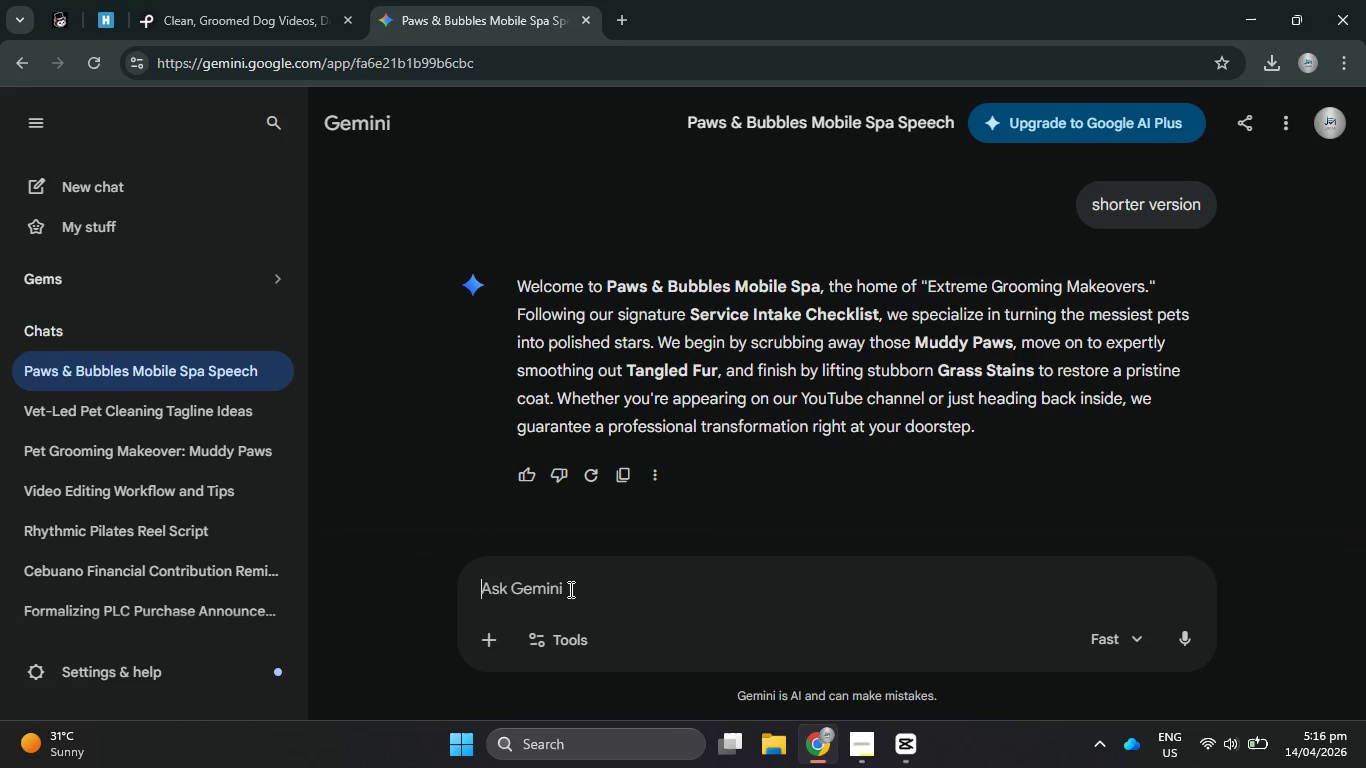 
left_click([569, 589])
 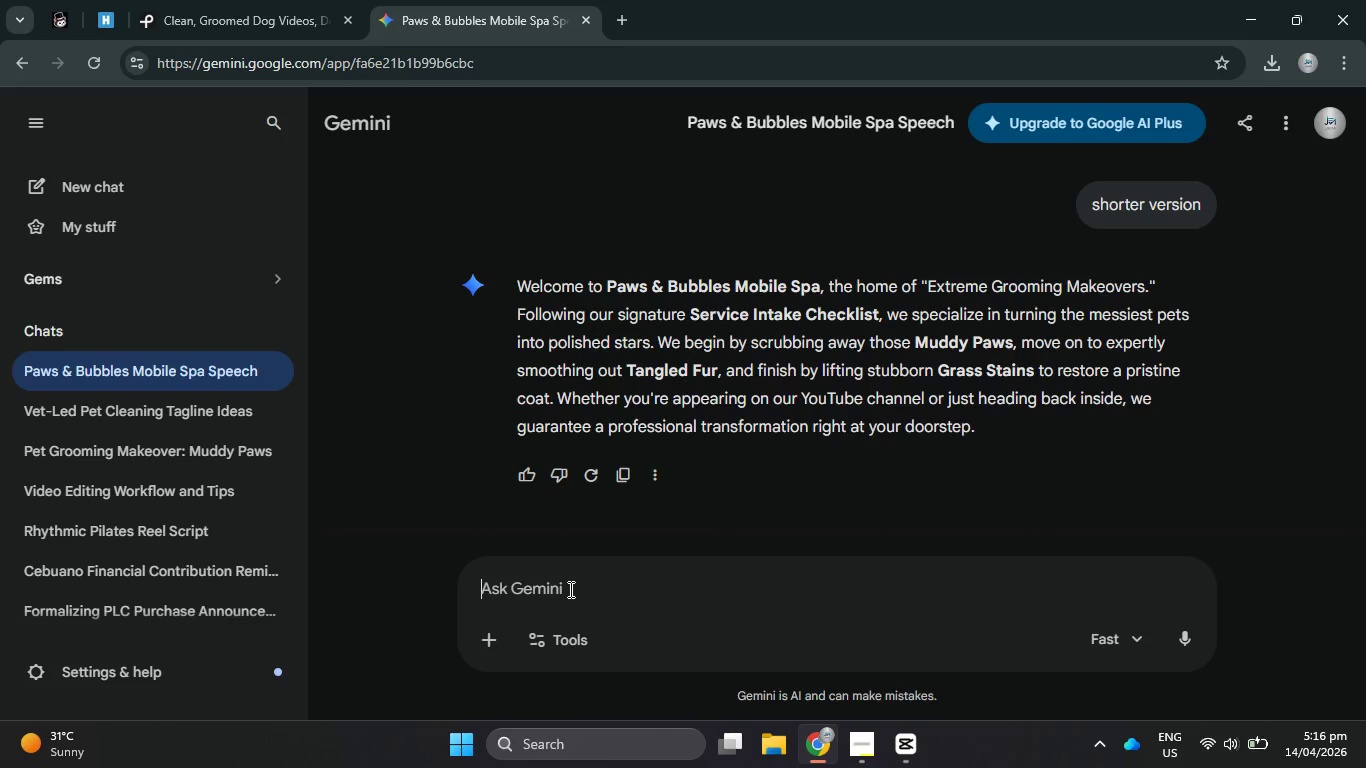 
key(Control+V)
 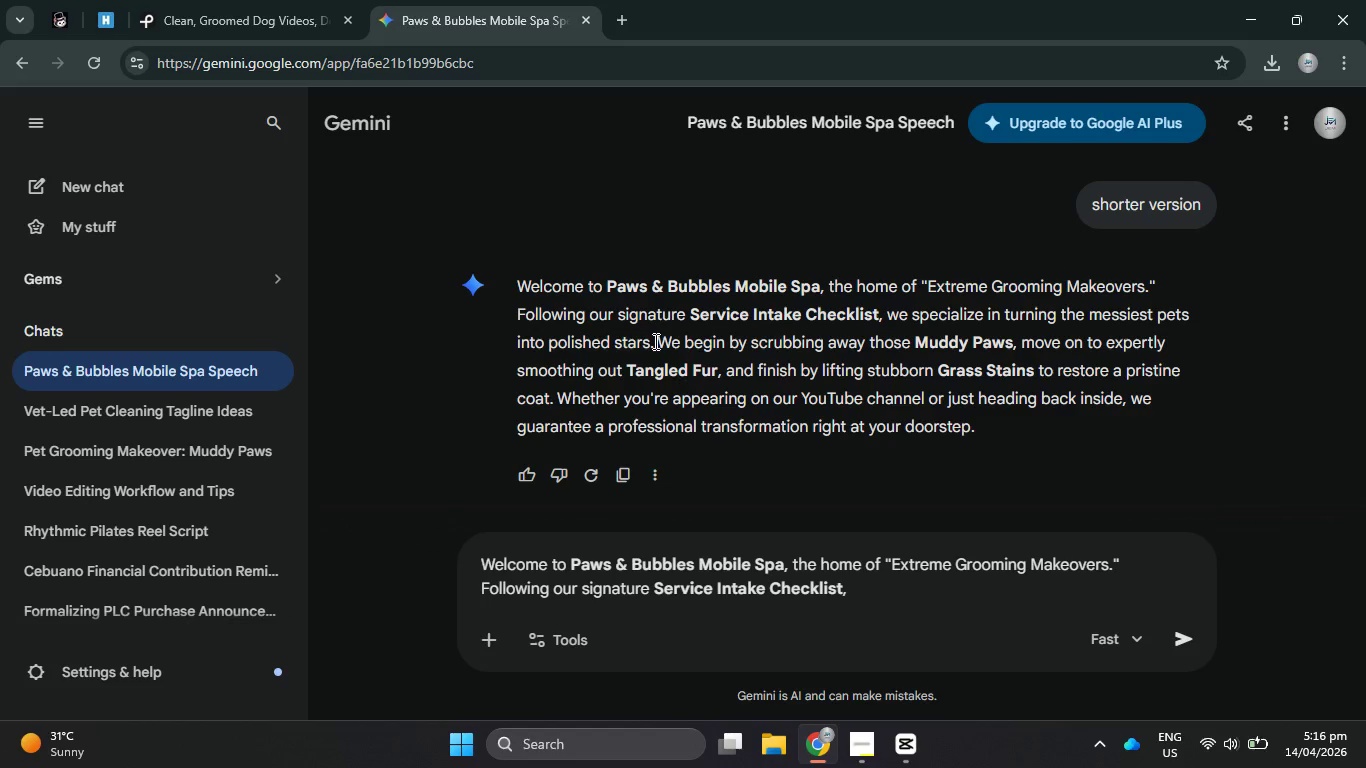 
left_click_drag(start_coordinate=[656, 341], to_coordinate=[554, 395])
 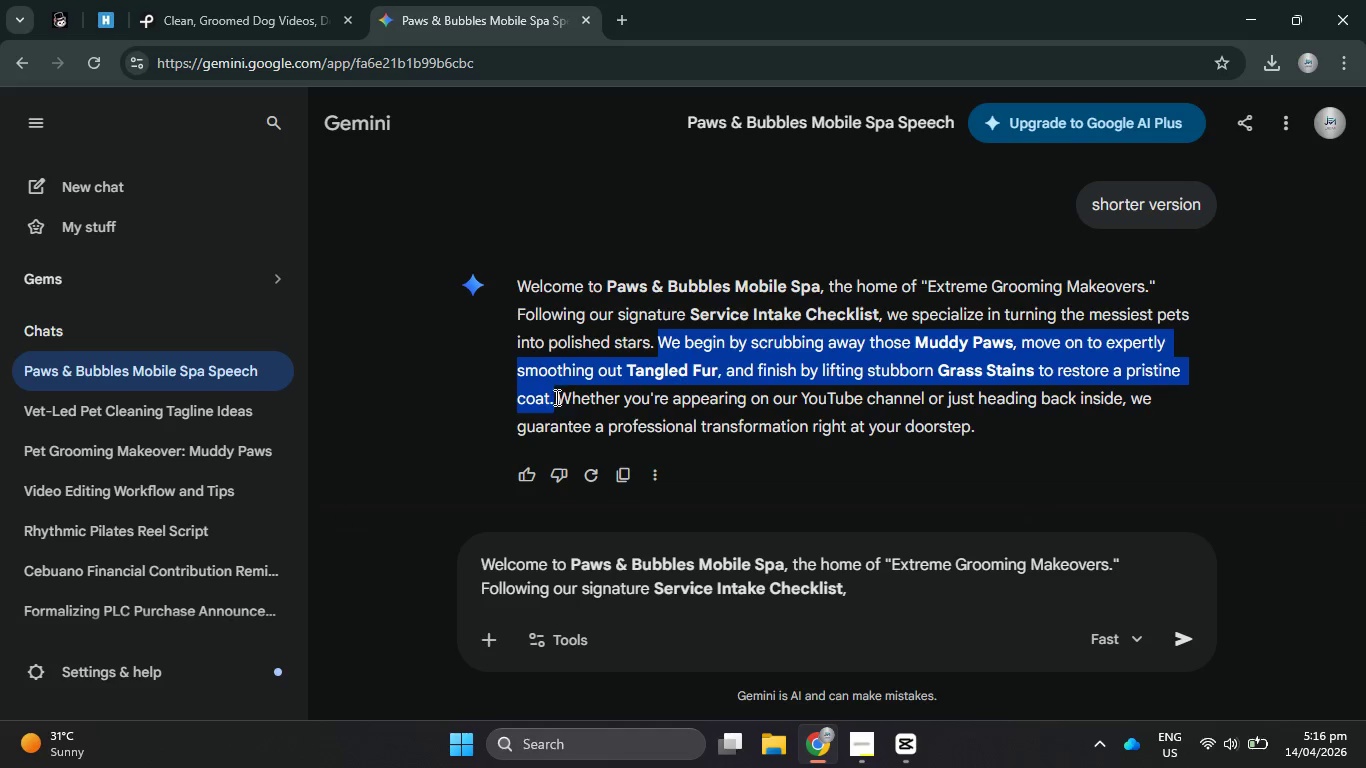 
key(Control+C)
 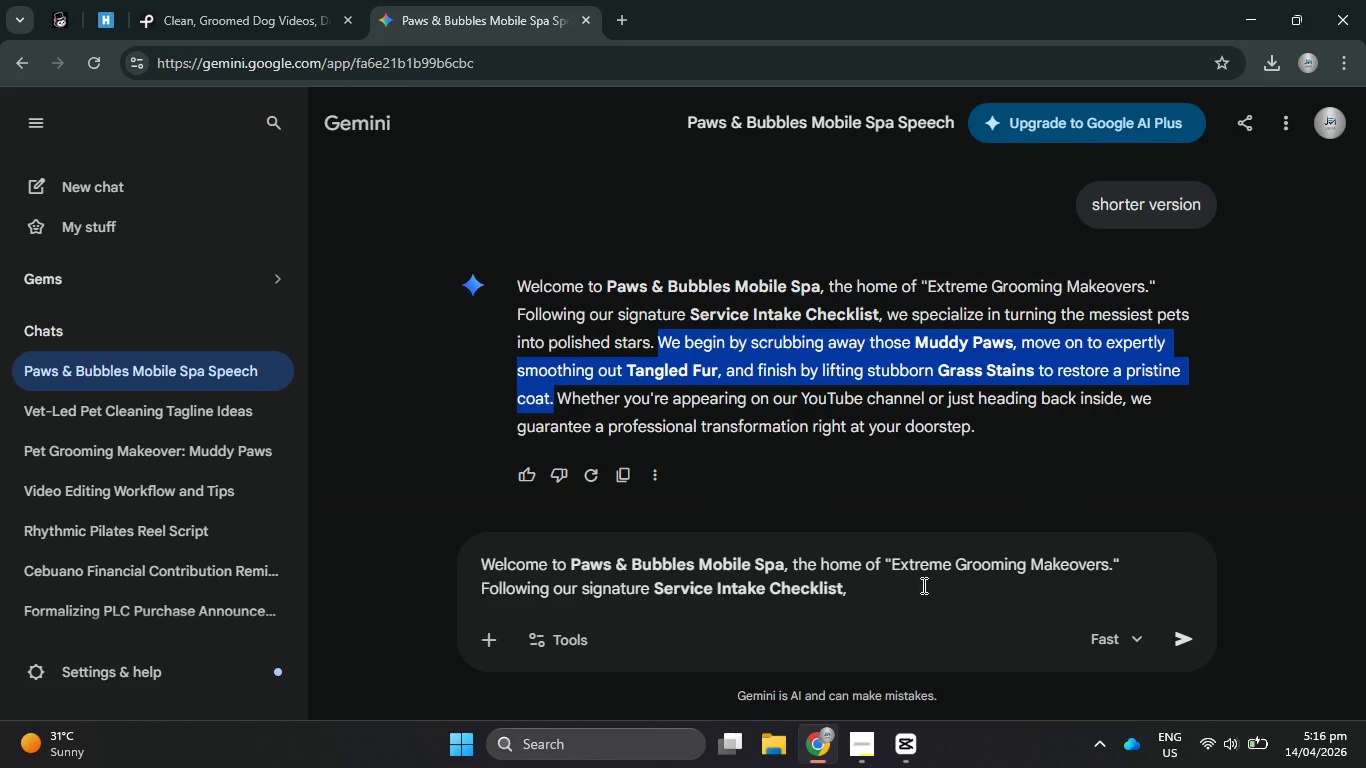 
left_click([922, 585])
 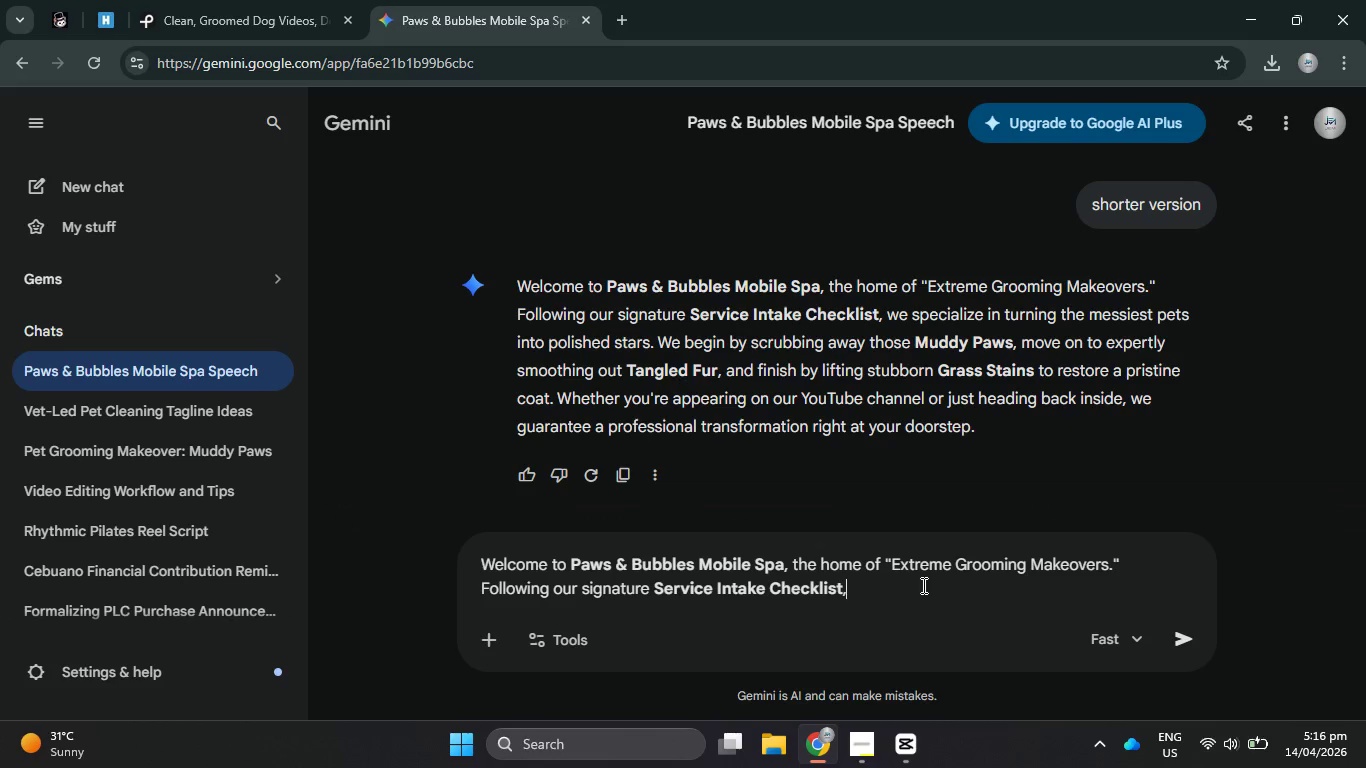 
key(Space)
 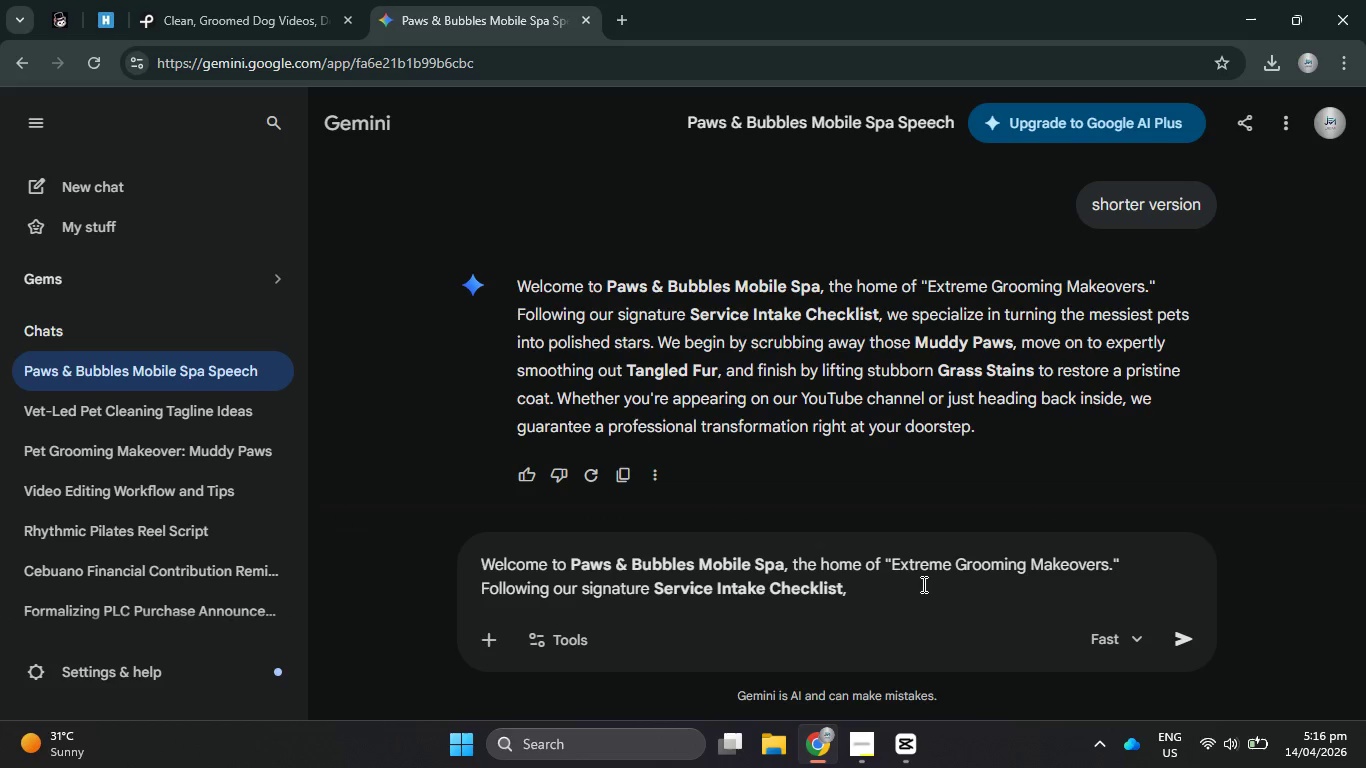 
key(Backspace)
 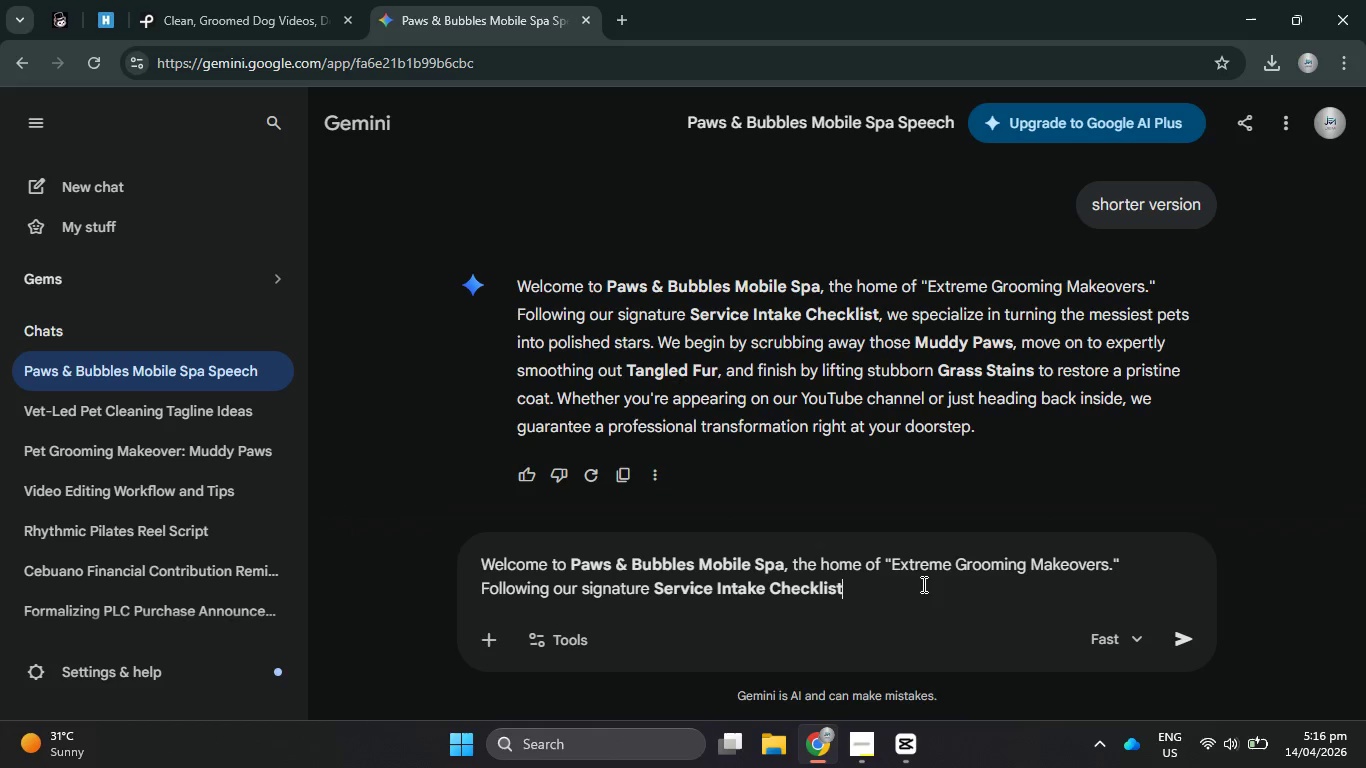 
key(Backspace)
 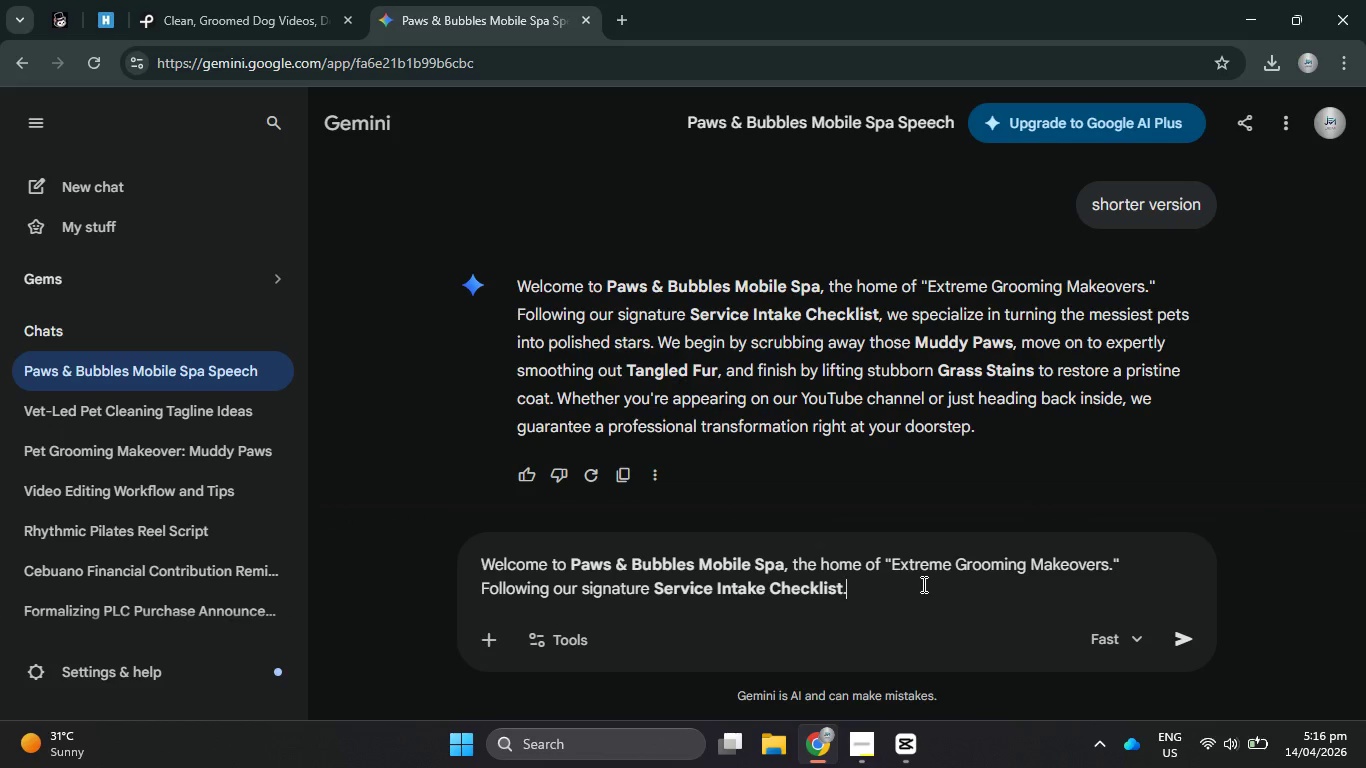 
key(Period)
 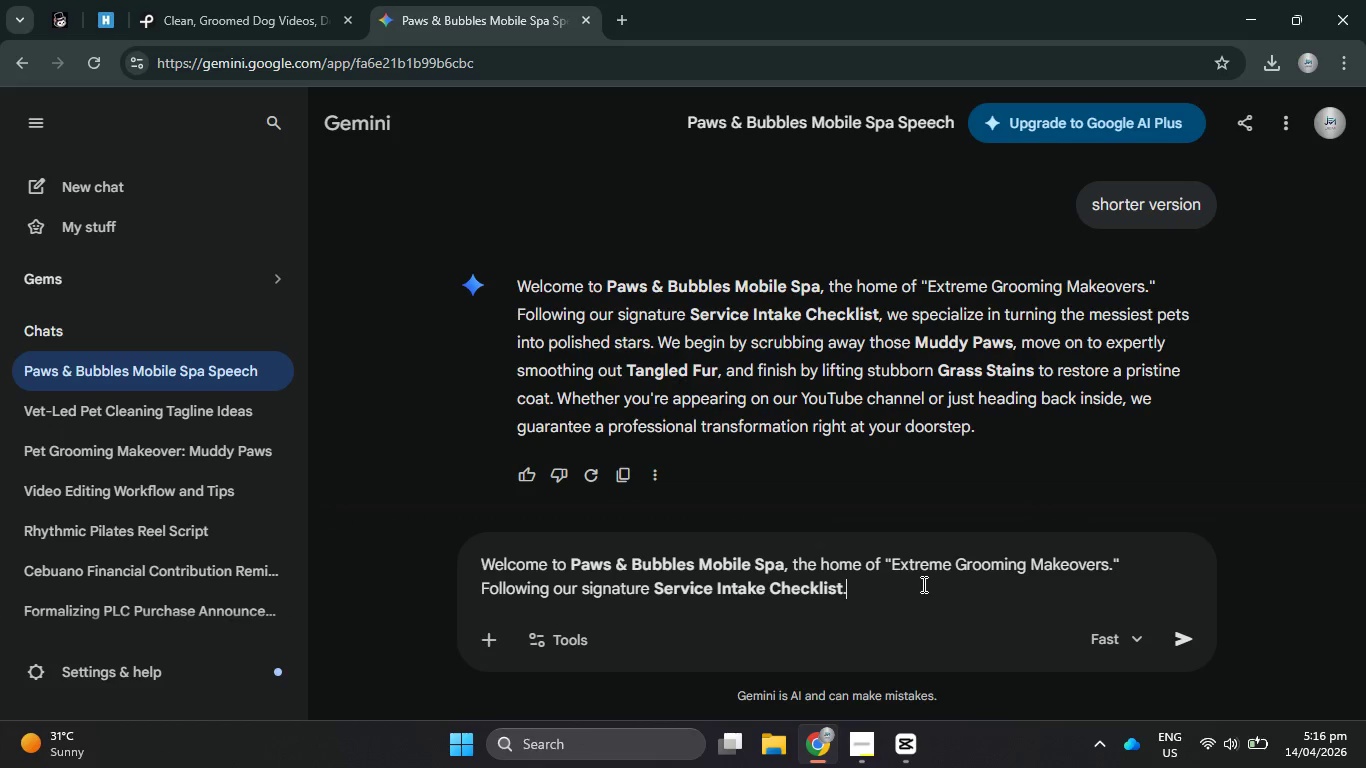 
key(Space)
 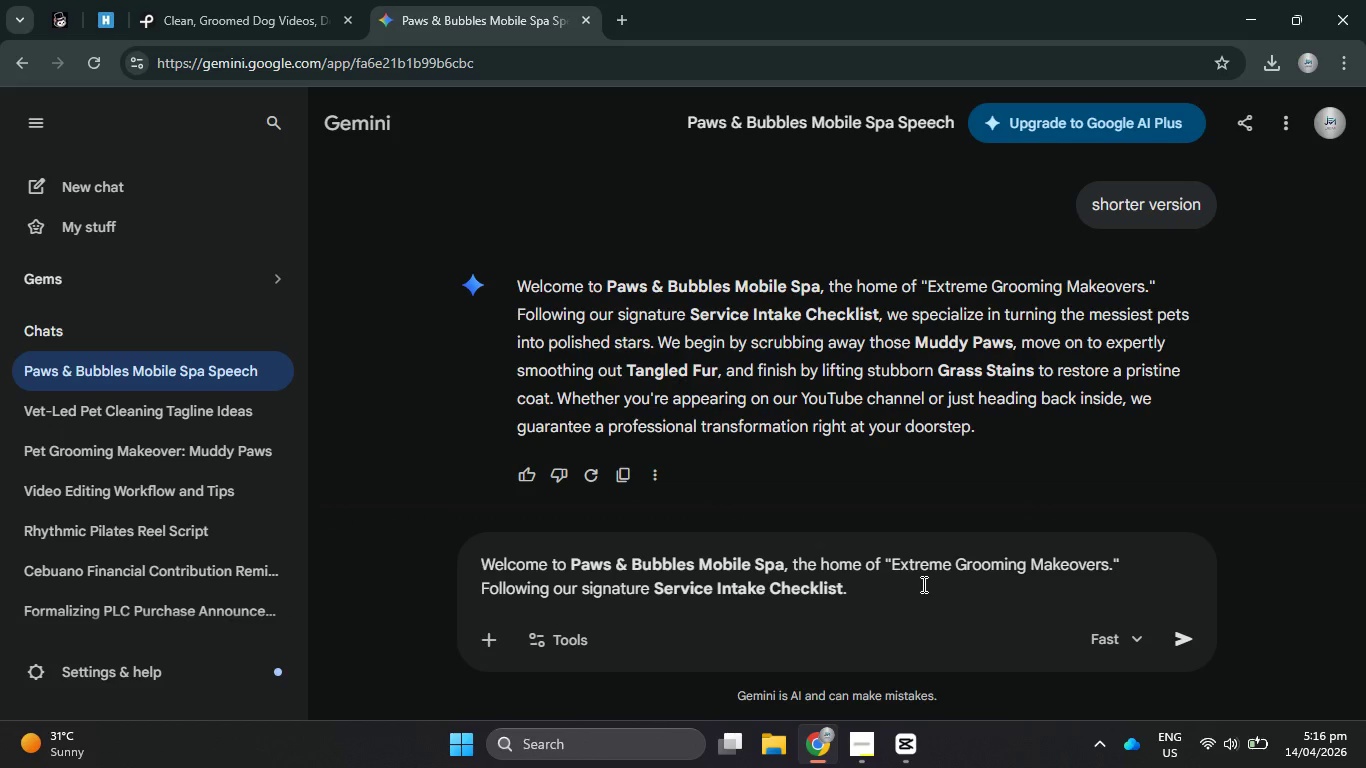 
key(Control+V)
 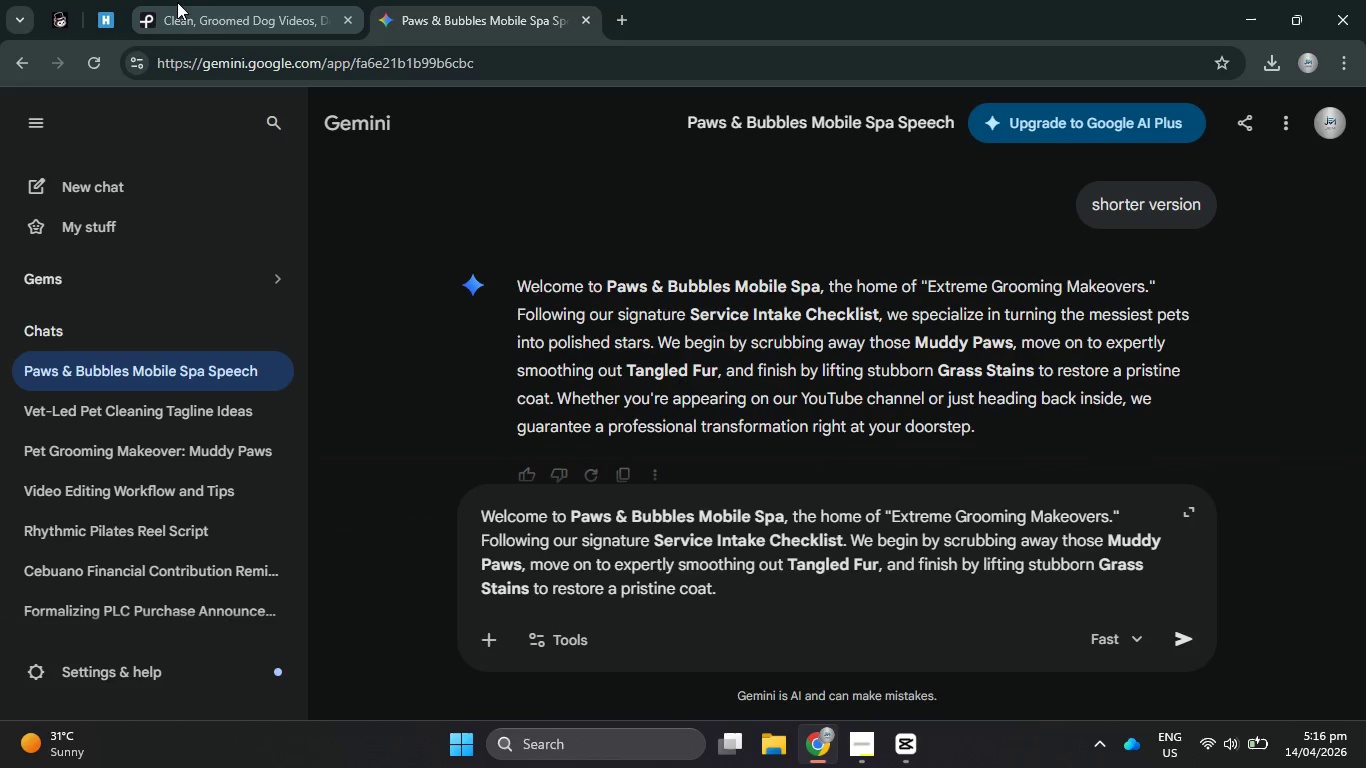 
left_click([192, 0])
 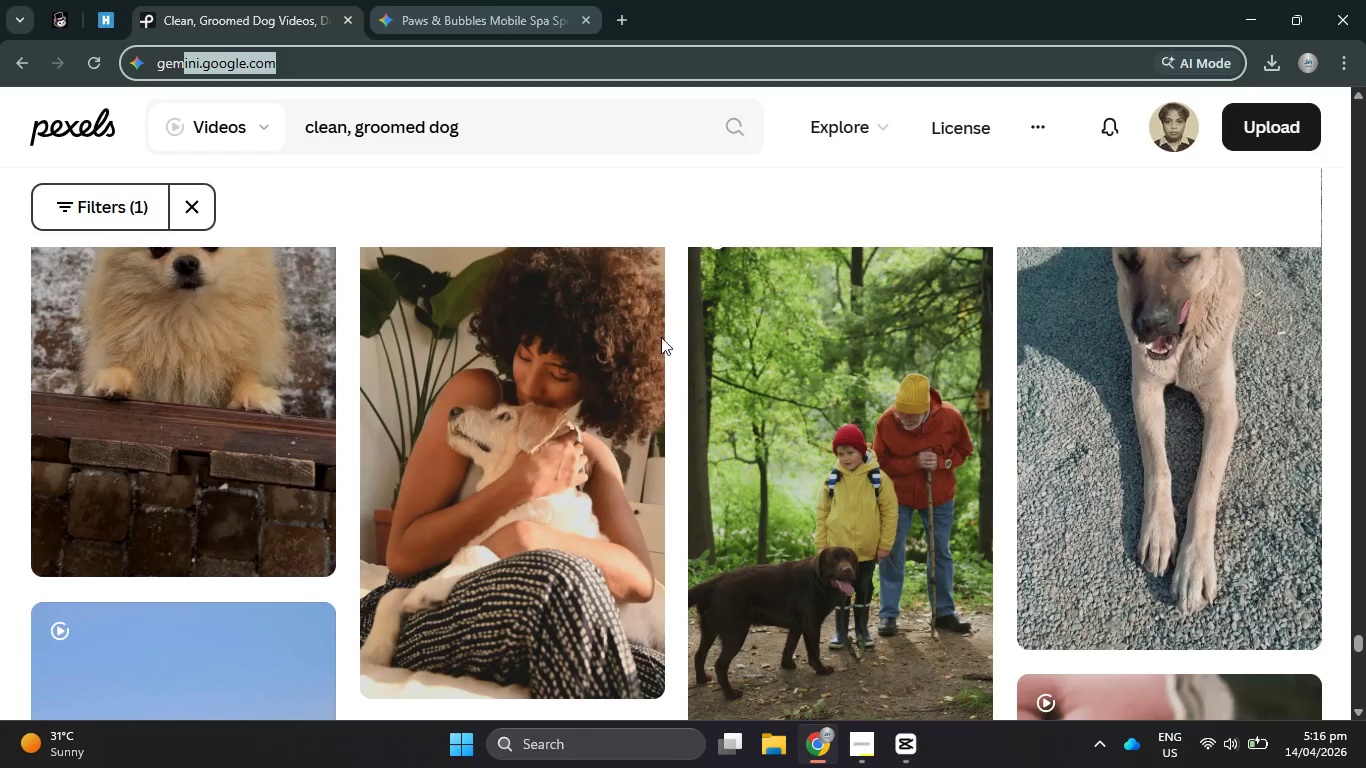 
middle_click([717, 454])
 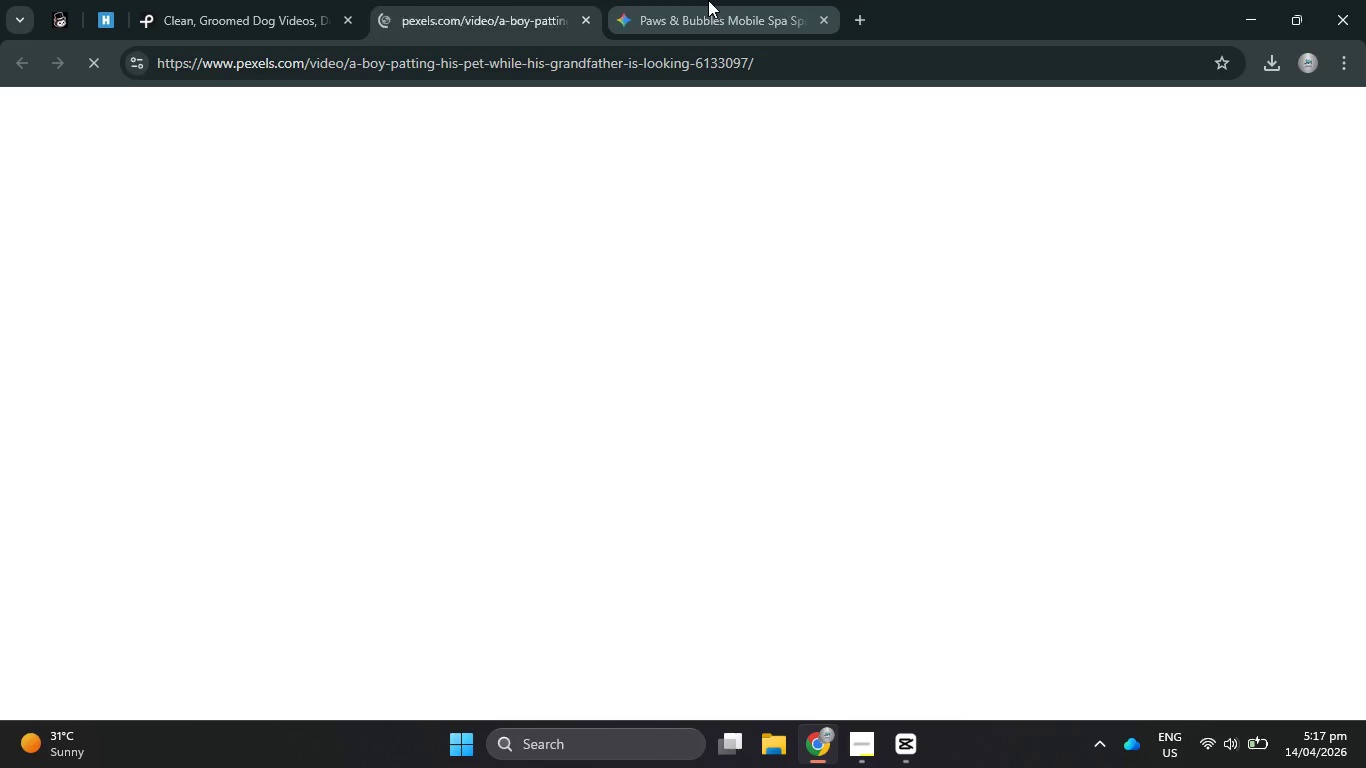 
scroll: coordinate [724, 423], scroll_direction: up, amount: 27.0
 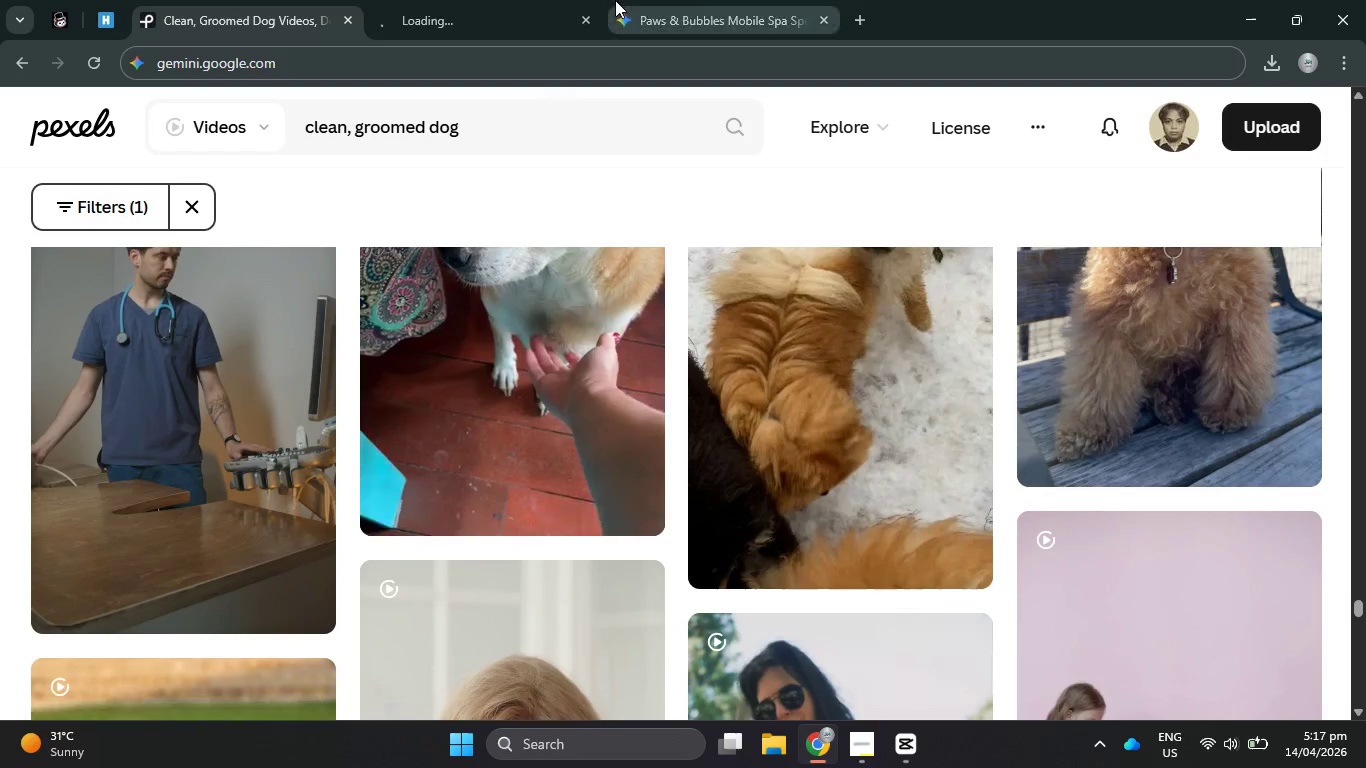 
left_click([708, 0])
 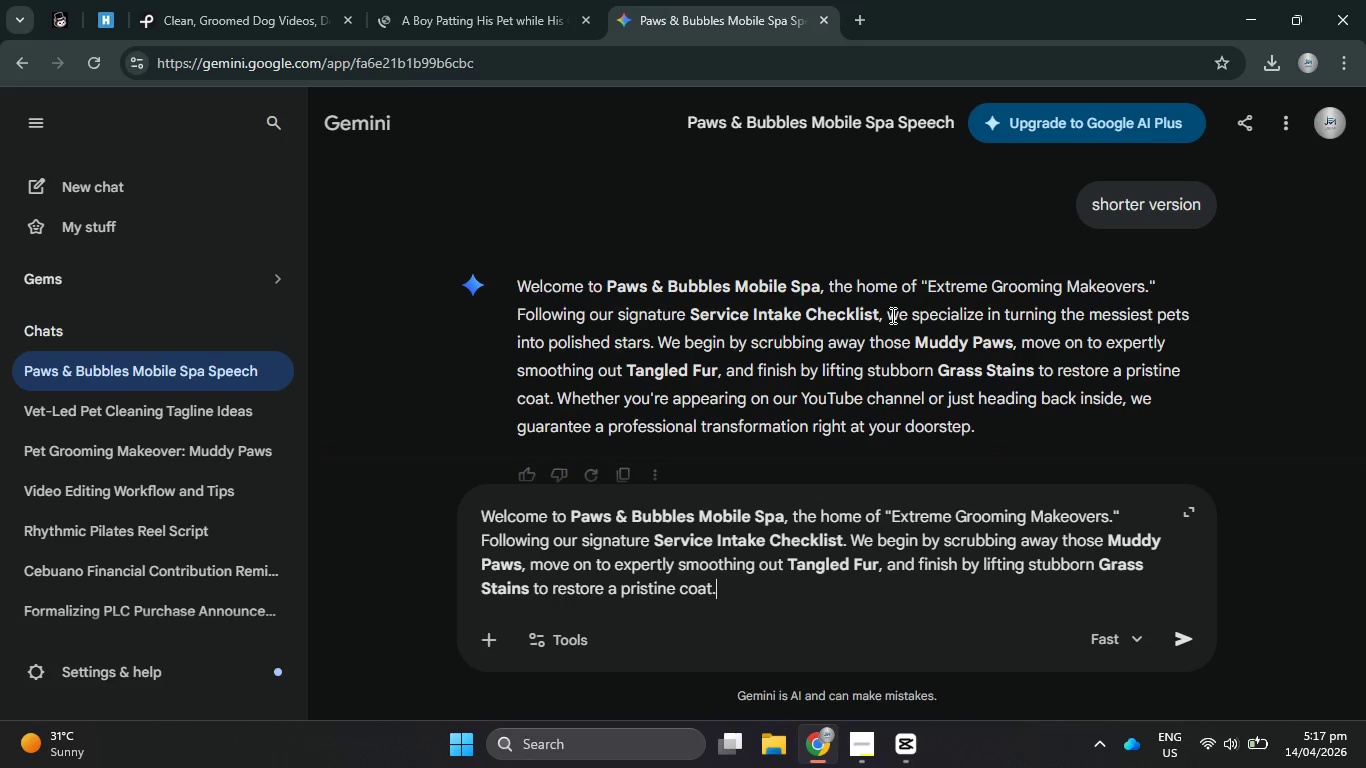 
left_click_drag(start_coordinate=[890, 315], to_coordinate=[653, 348])
 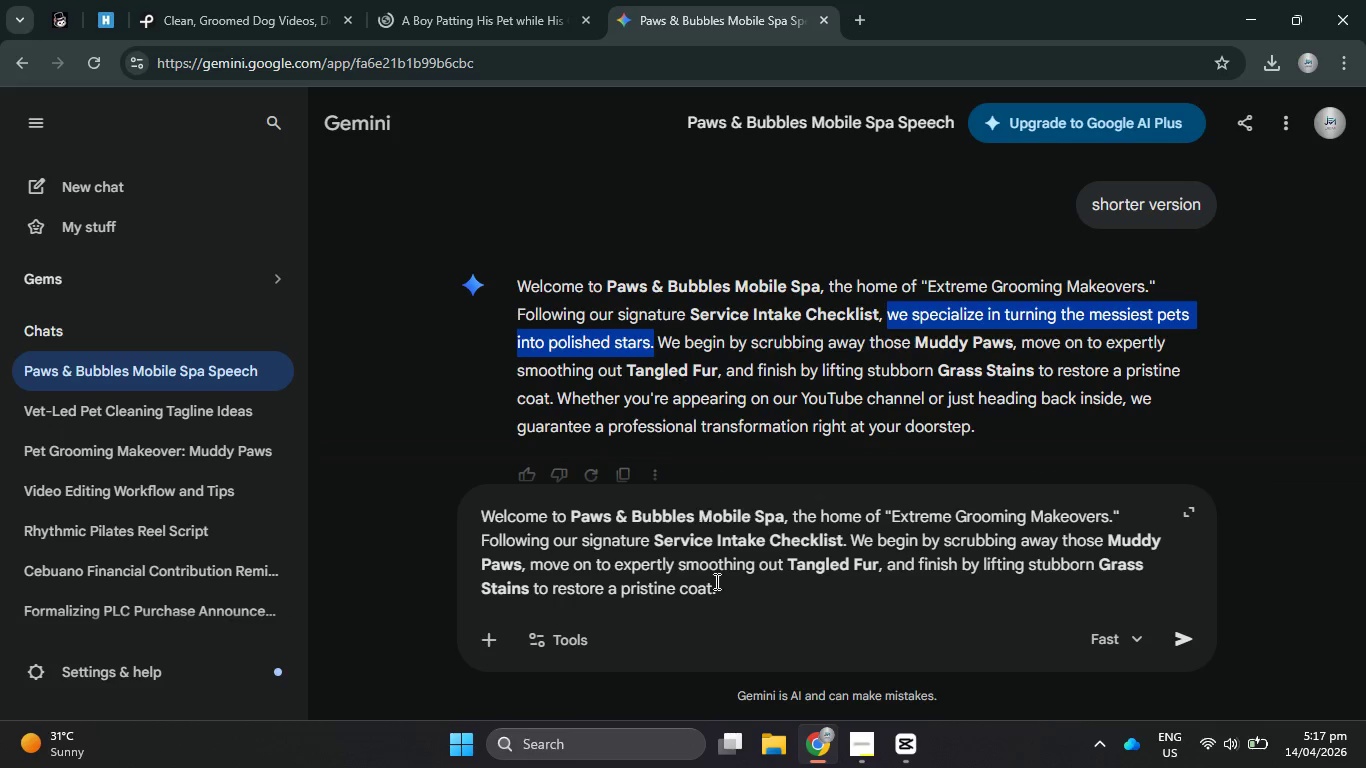 
key(Control+ControlLeft)
 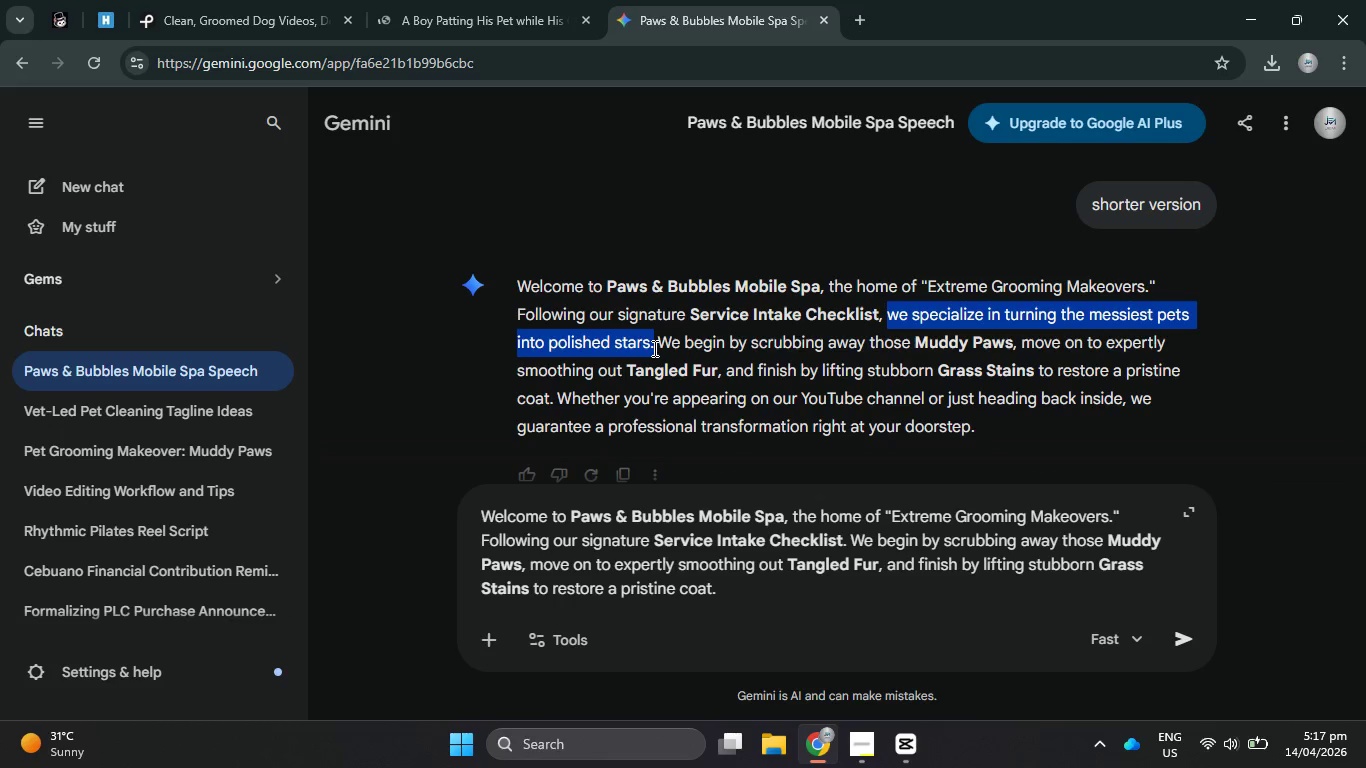 
key(Control+C)
 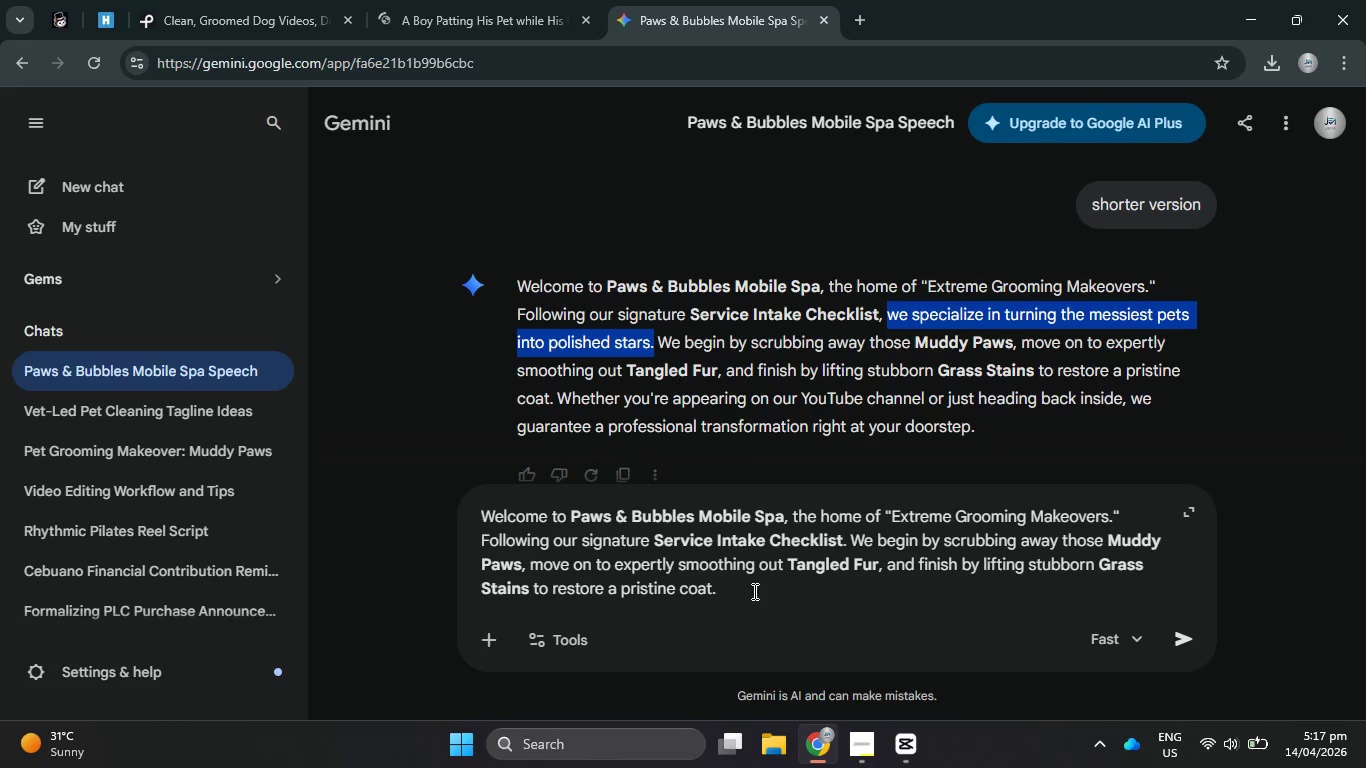 
left_click([750, 586])
 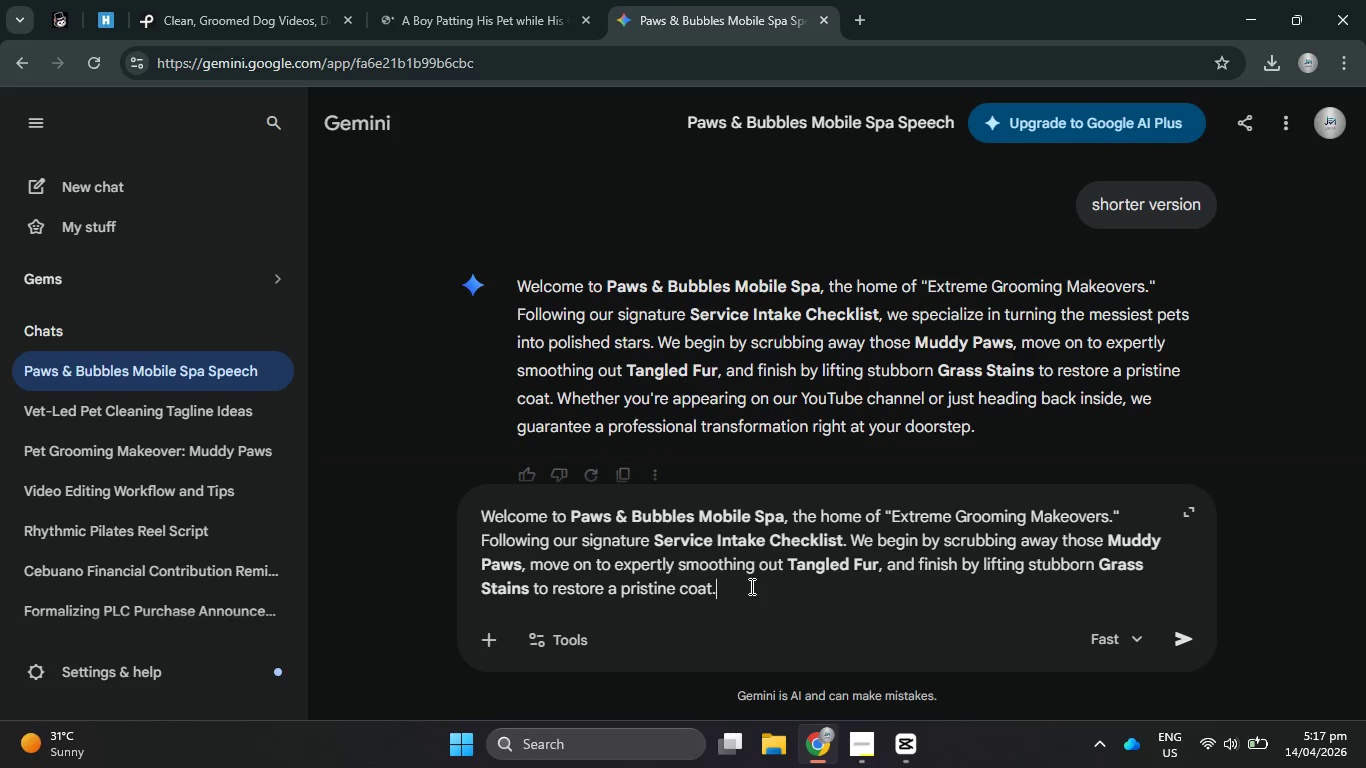 
key(Space)
 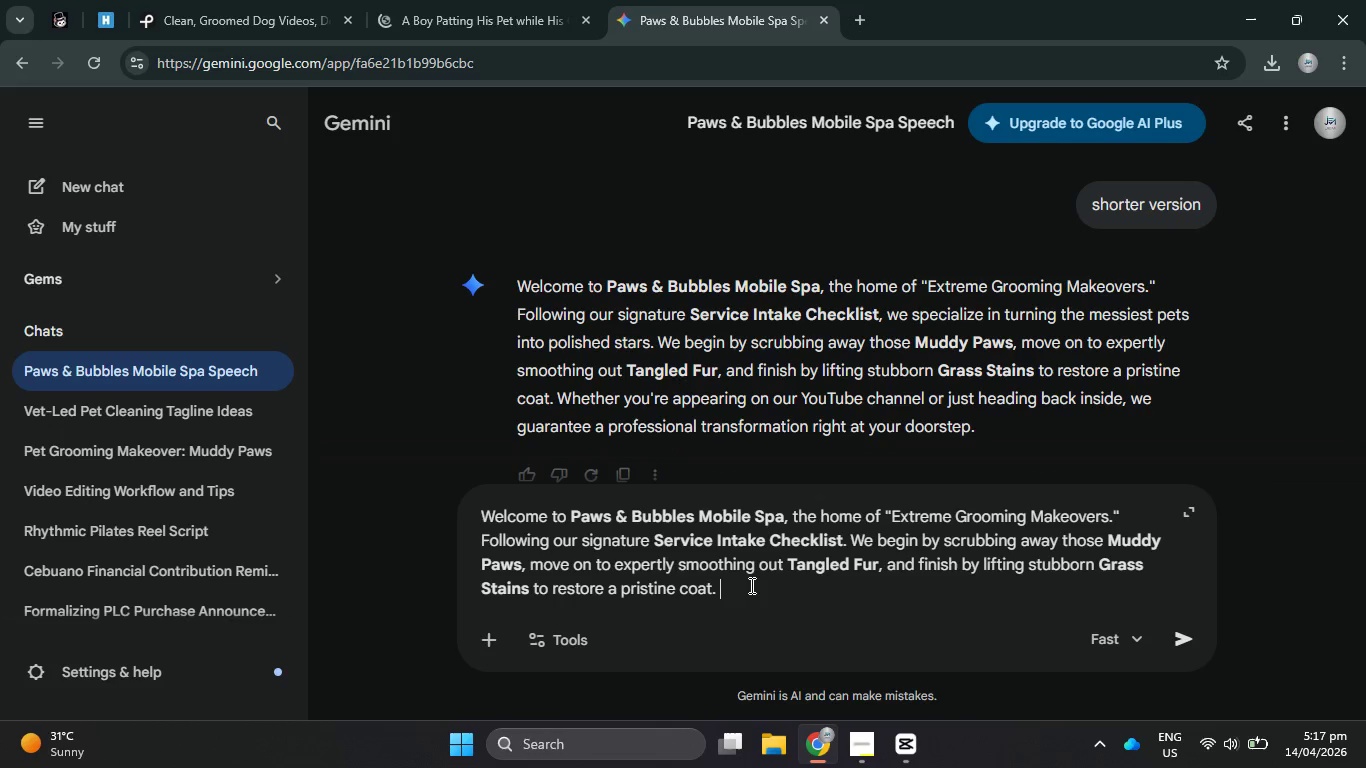 
key(Control+V)
 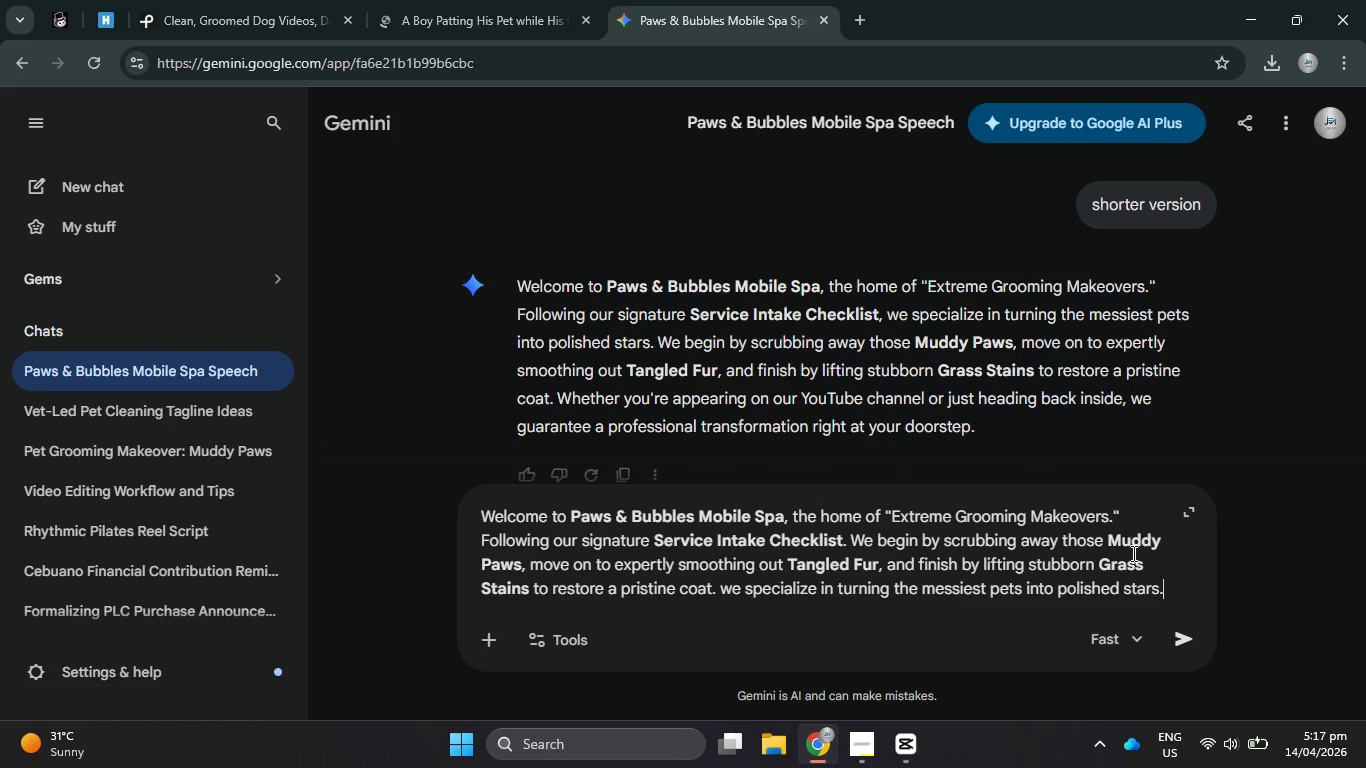 
left_click([867, 731])